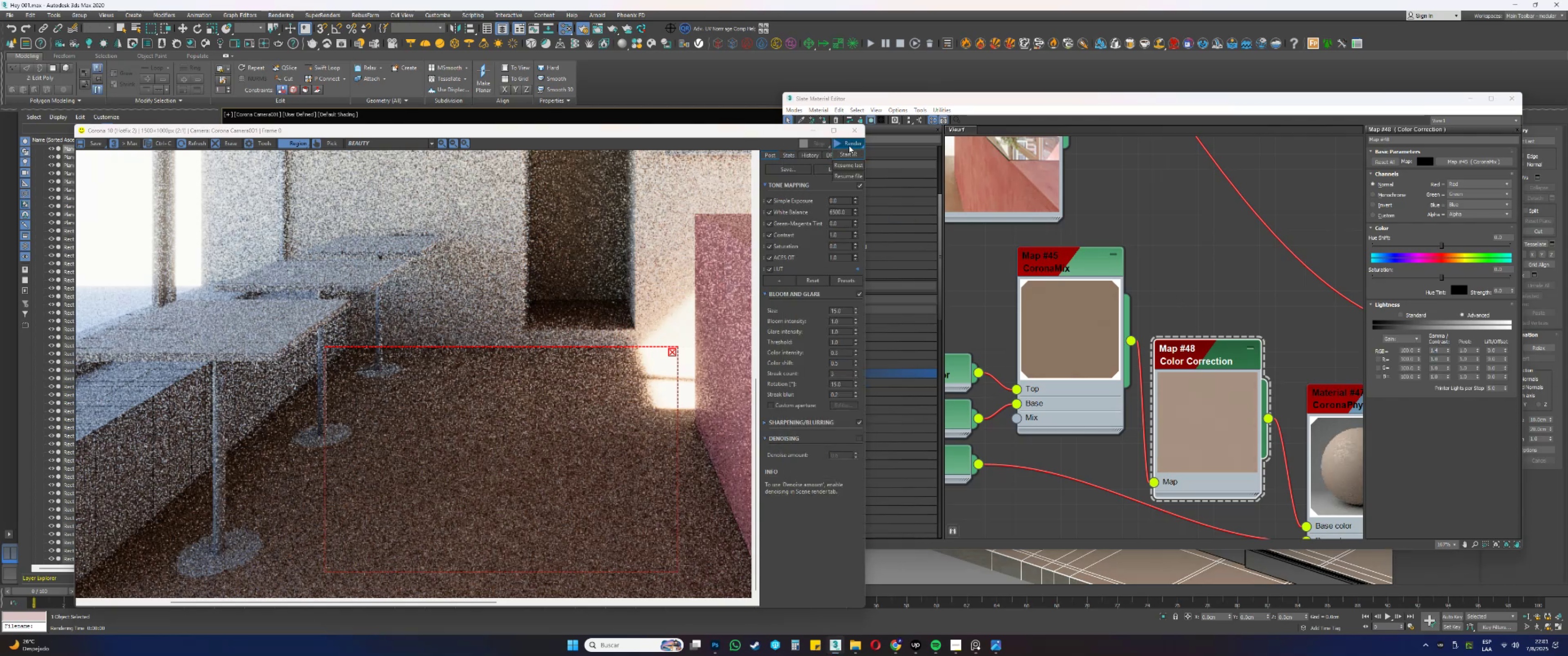 
mouse_move([839, 155])
 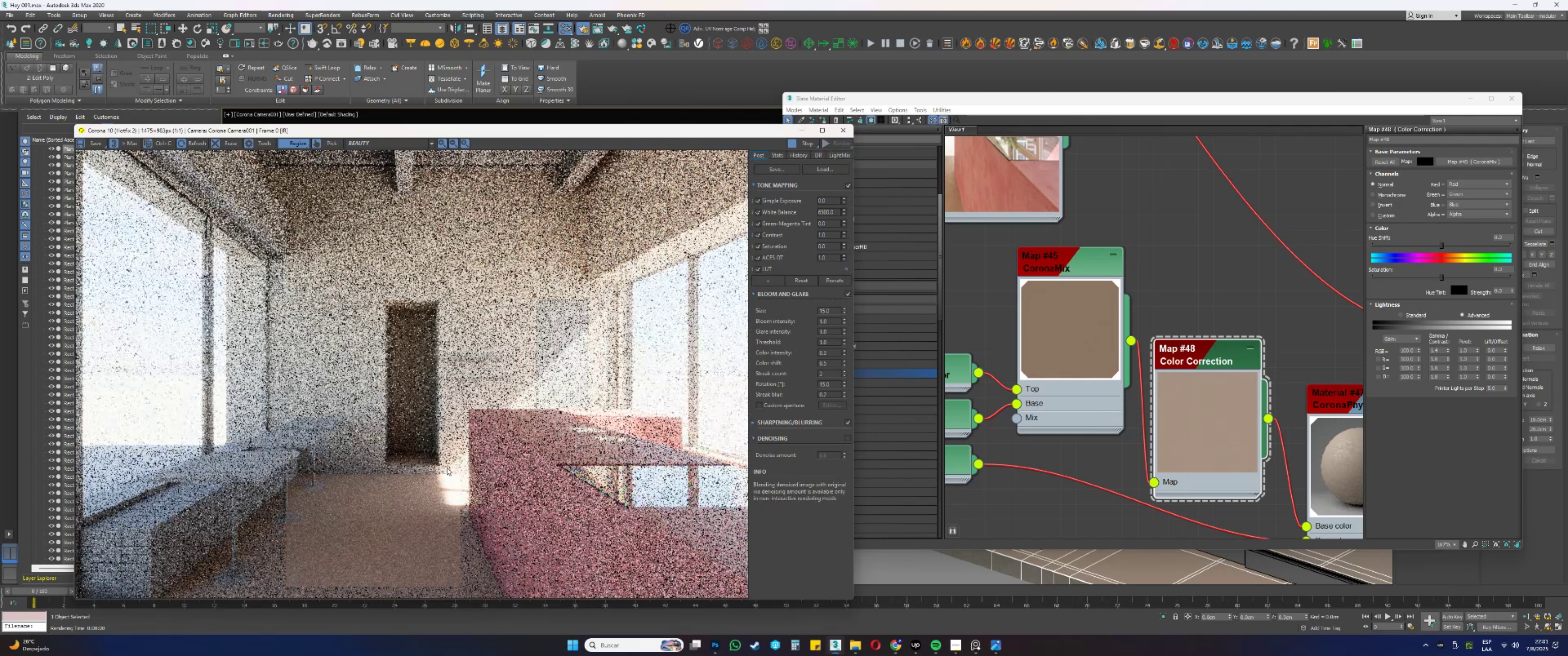 
wait(10.03)
 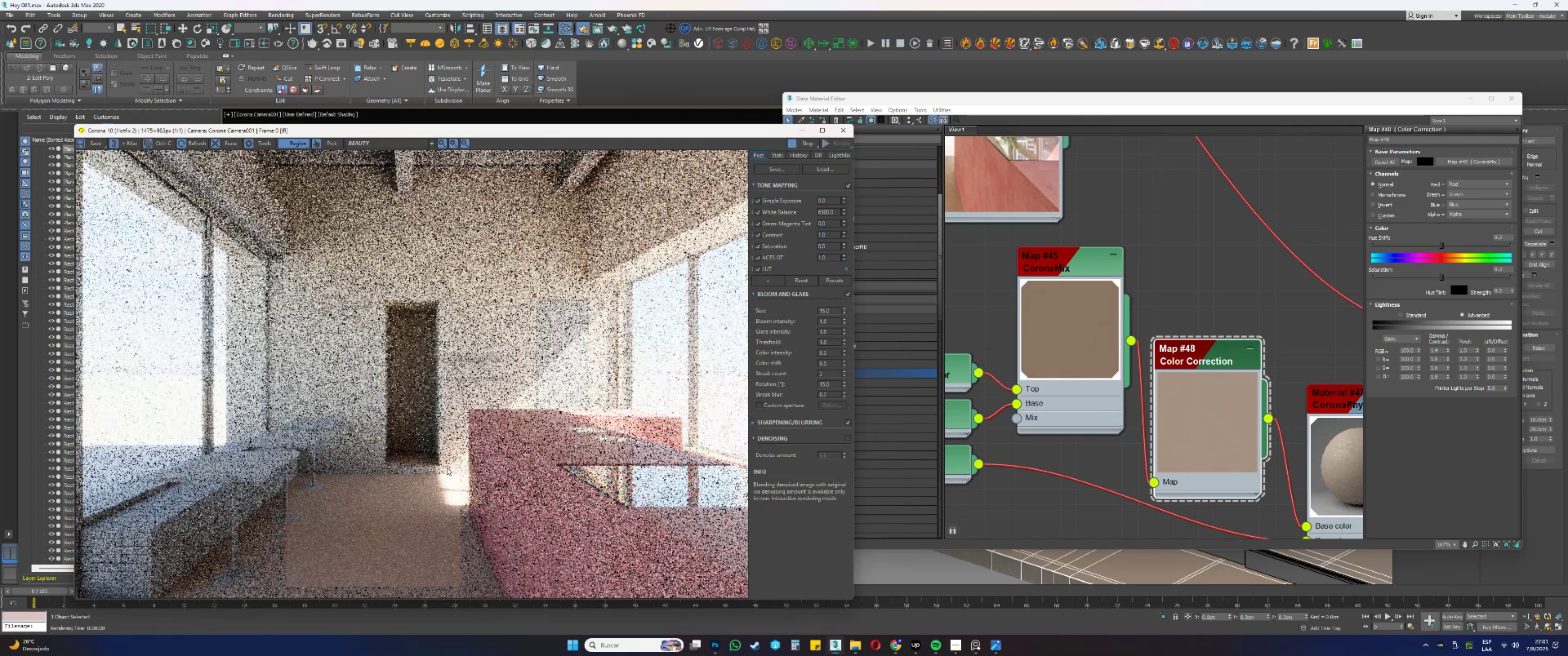 
scroll: coordinate [376, 532], scroll_direction: up, amount: 3.0
 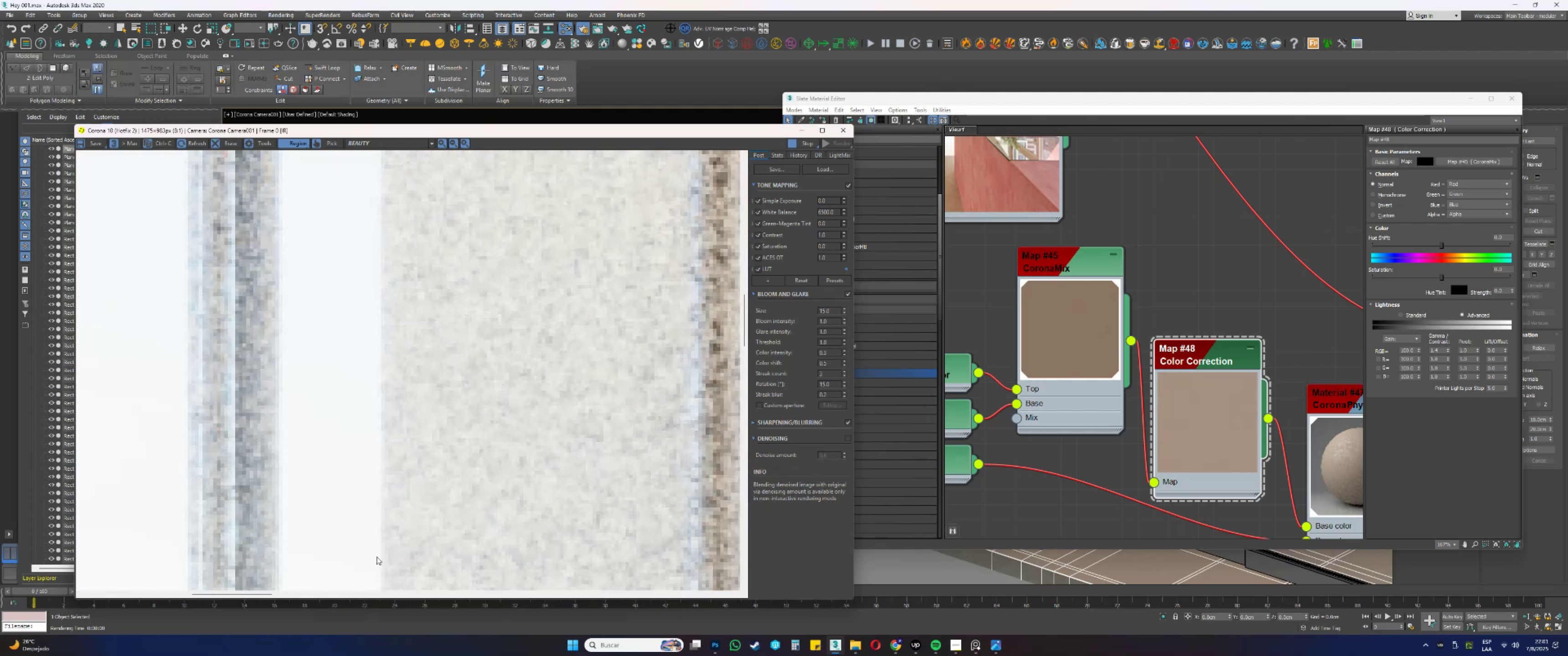 
scroll: coordinate [414, 493], scroll_direction: down, amount: 2.0
 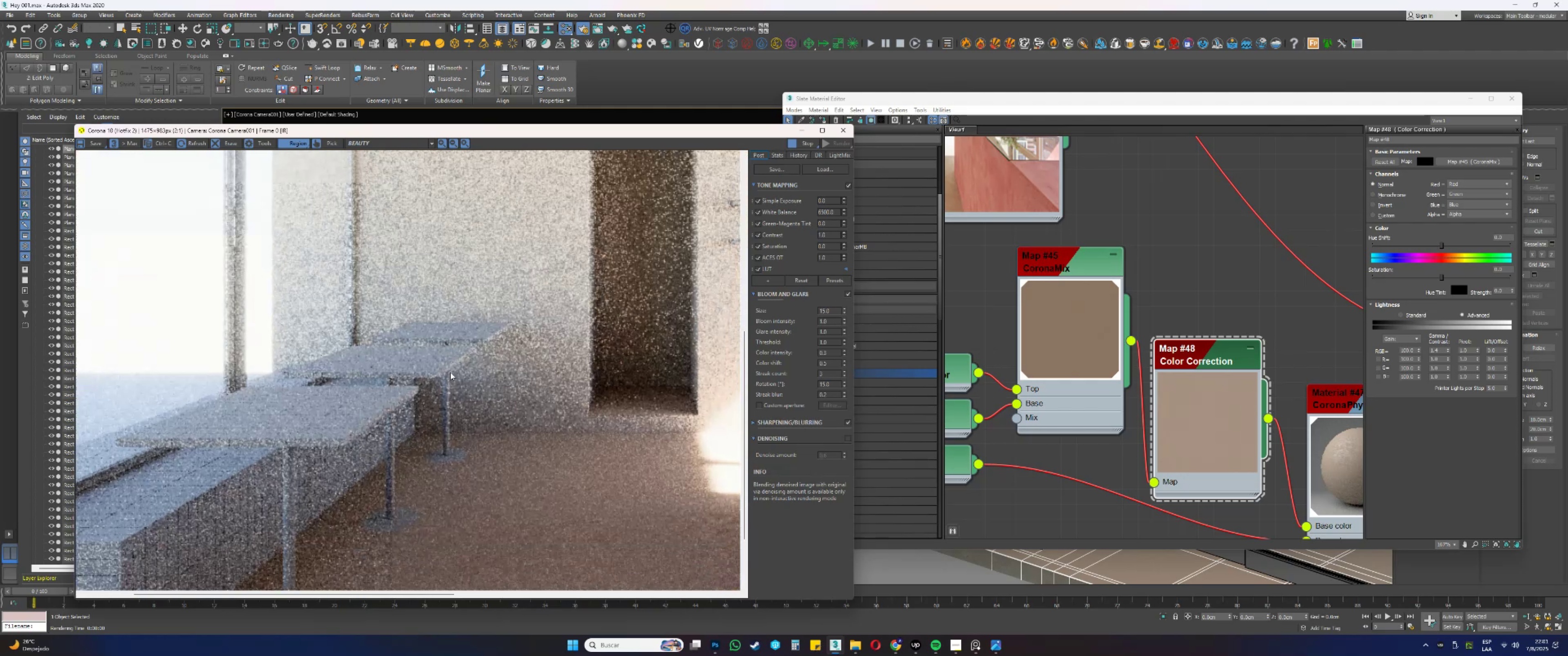 
scroll: coordinate [576, 510], scroll_direction: up, amount: 1.0
 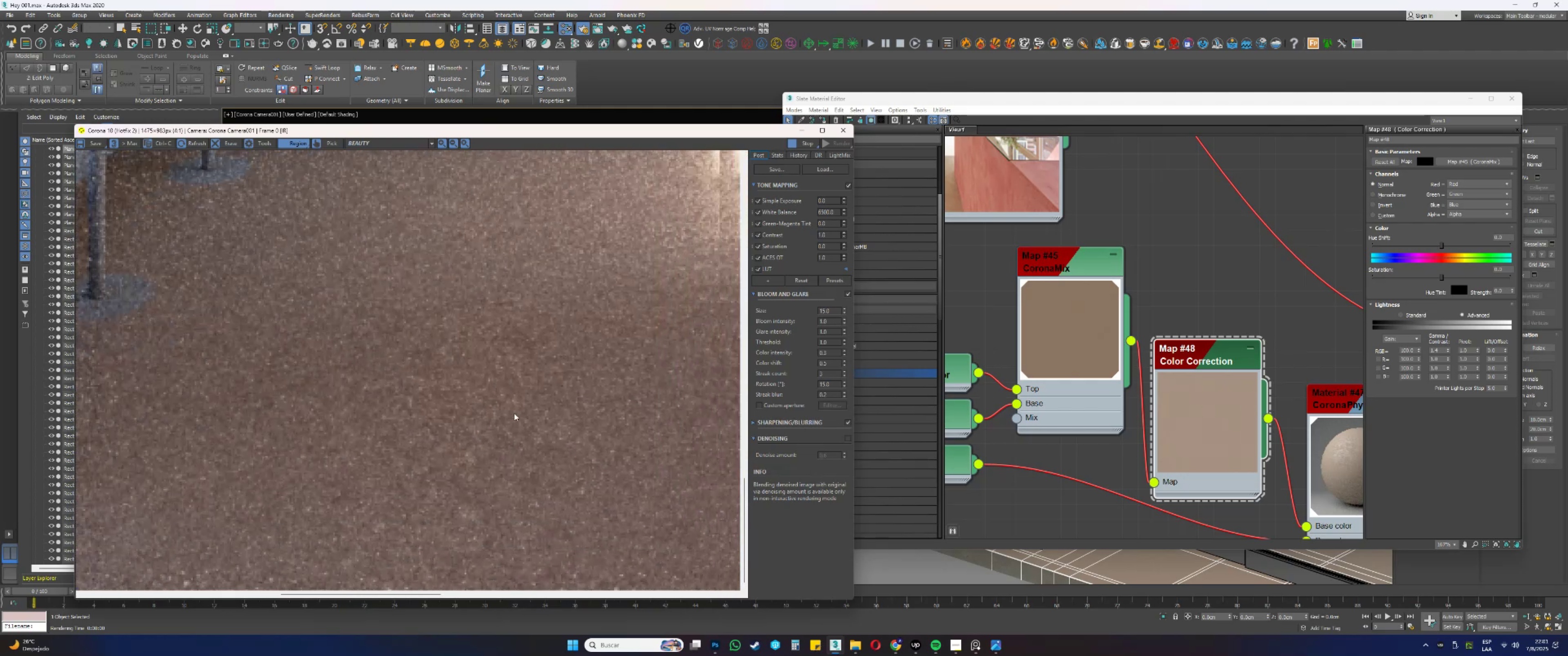 
scroll: coordinate [566, 417], scroll_direction: down, amount: 1.0
 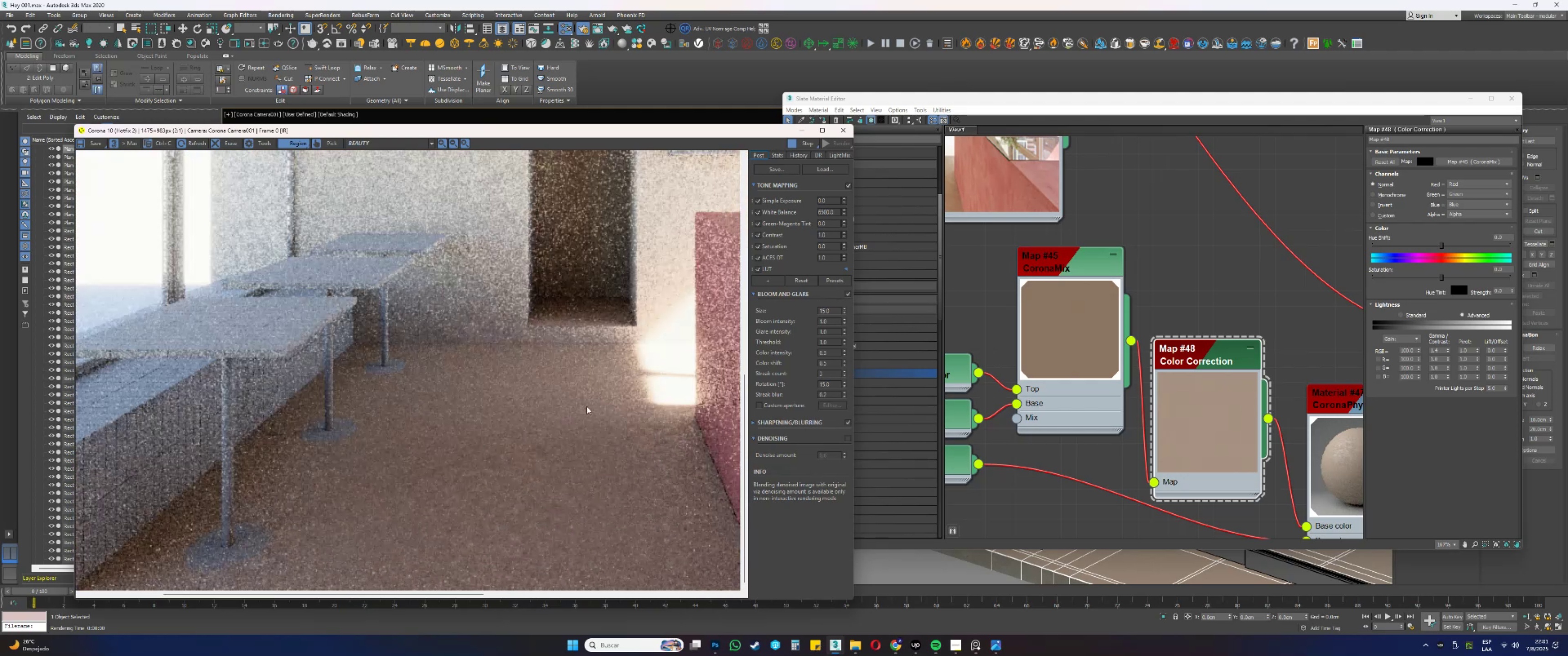 
scroll: coordinate [602, 449], scroll_direction: up, amount: 1.0
 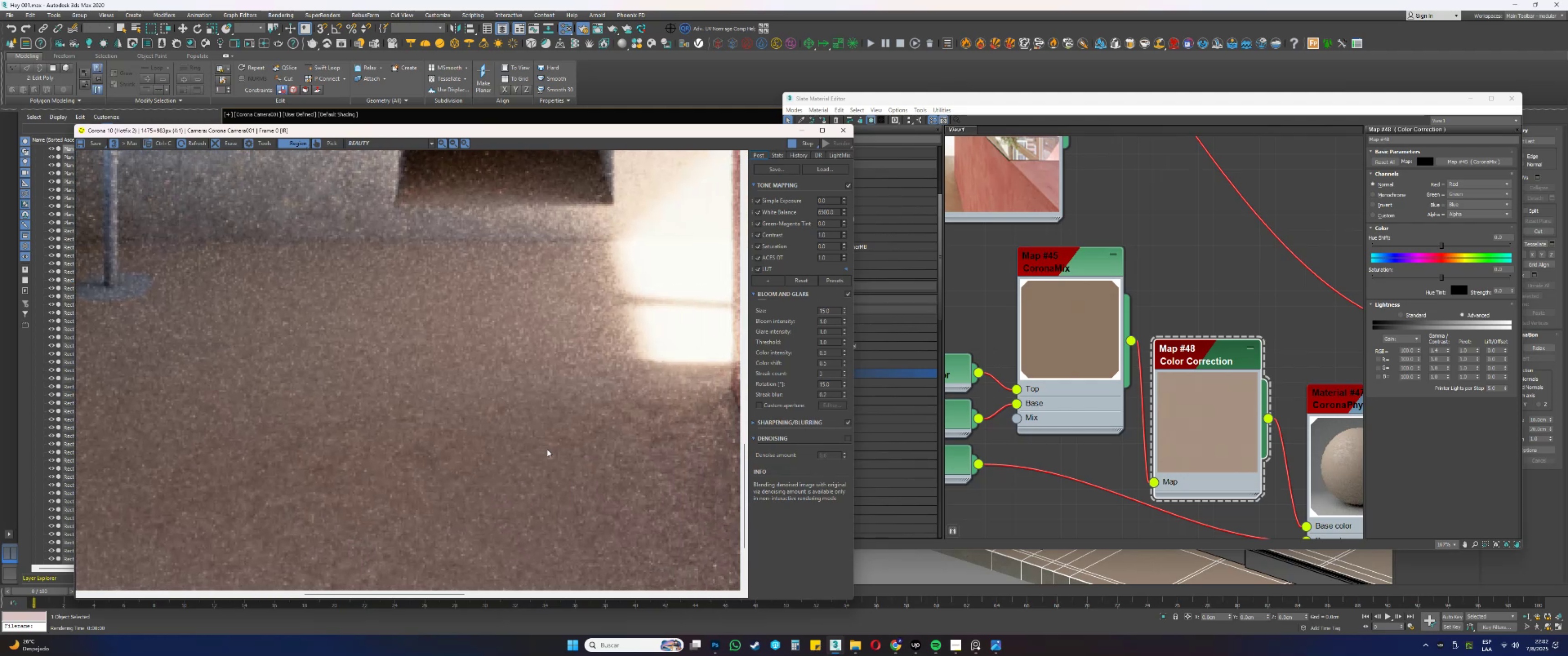 
scroll: coordinate [1295, 354], scroll_direction: down, amount: 6.0
 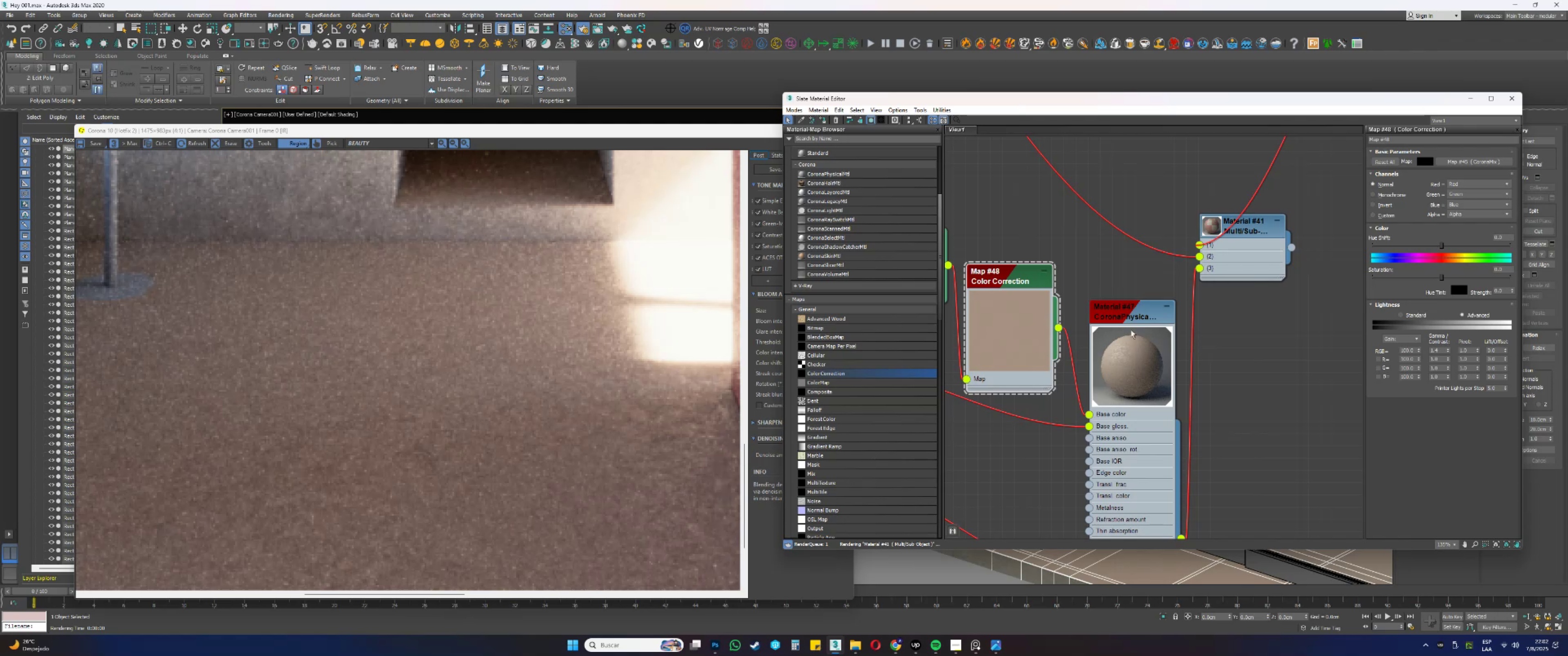 
double_click([1121, 315])
 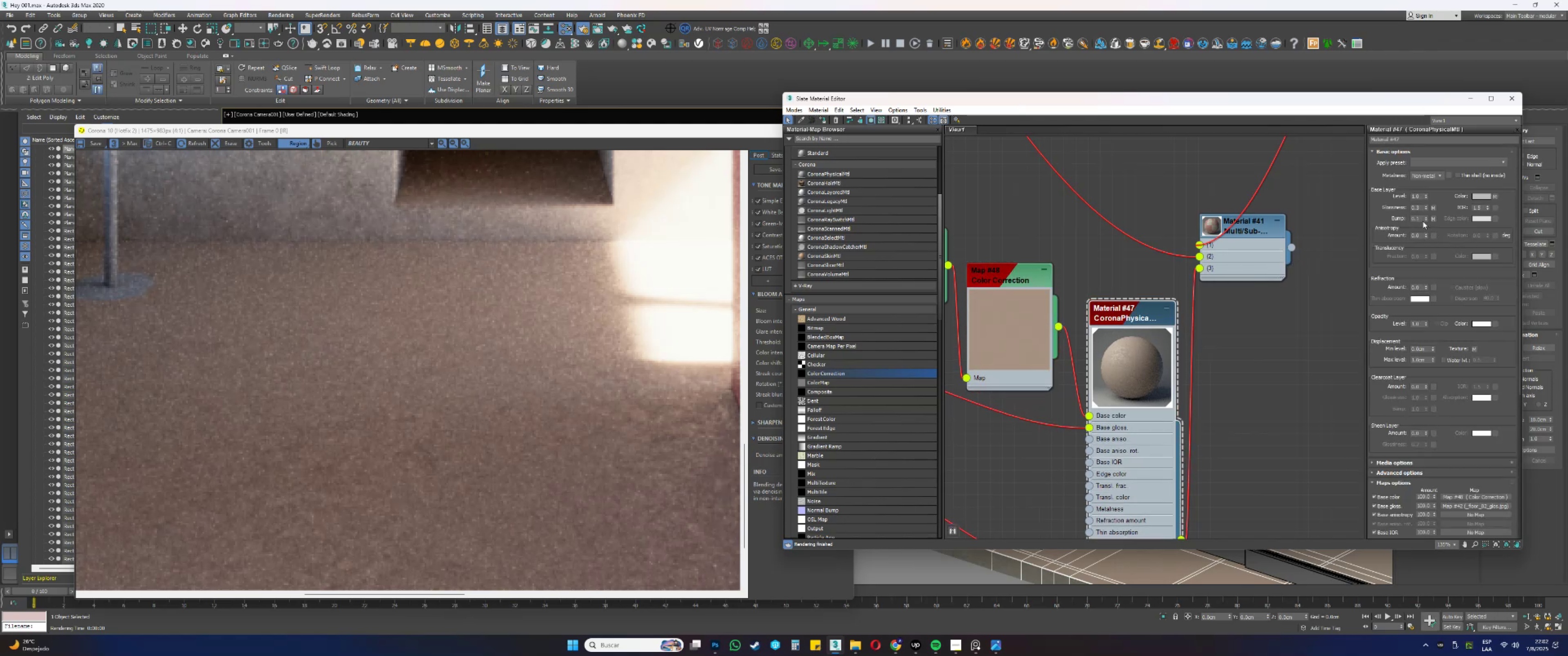 
scroll: coordinate [1171, 346], scroll_direction: down, amount: 3.0
 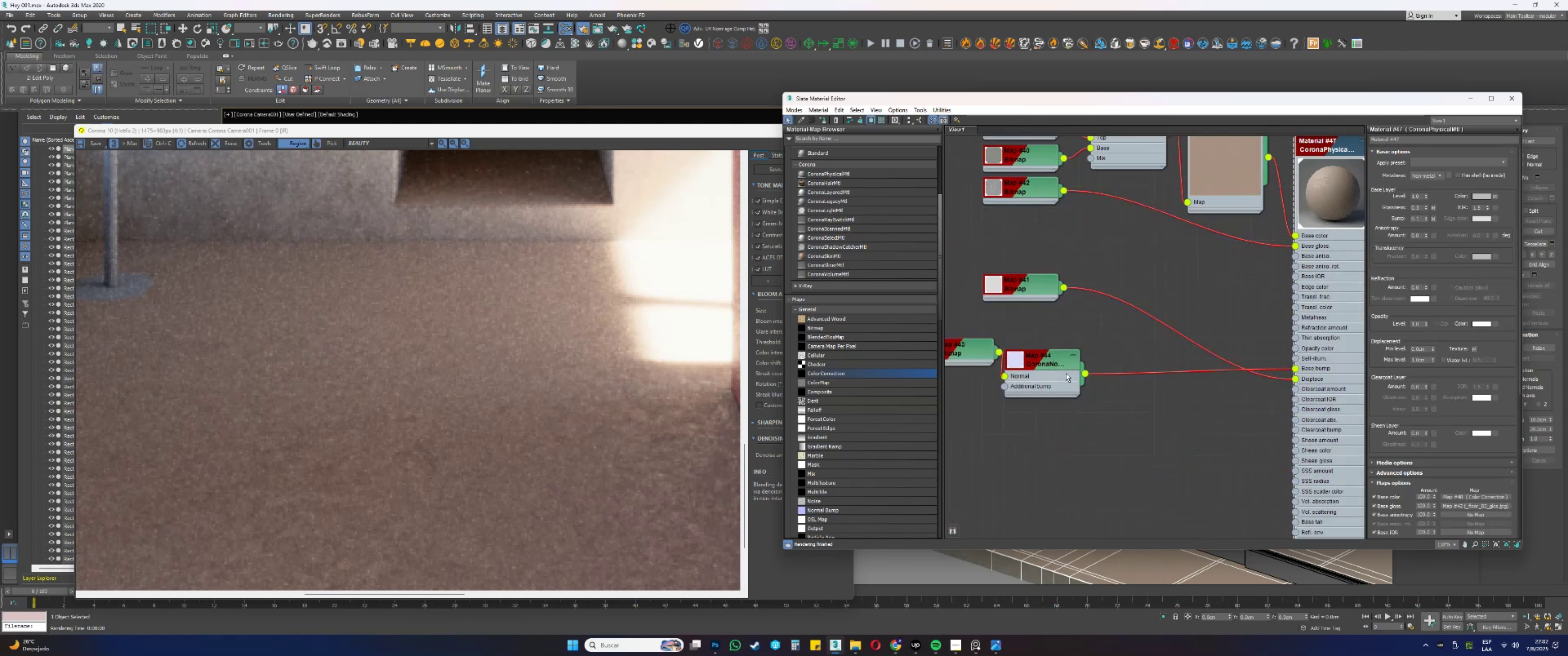 
double_click([1038, 363])
 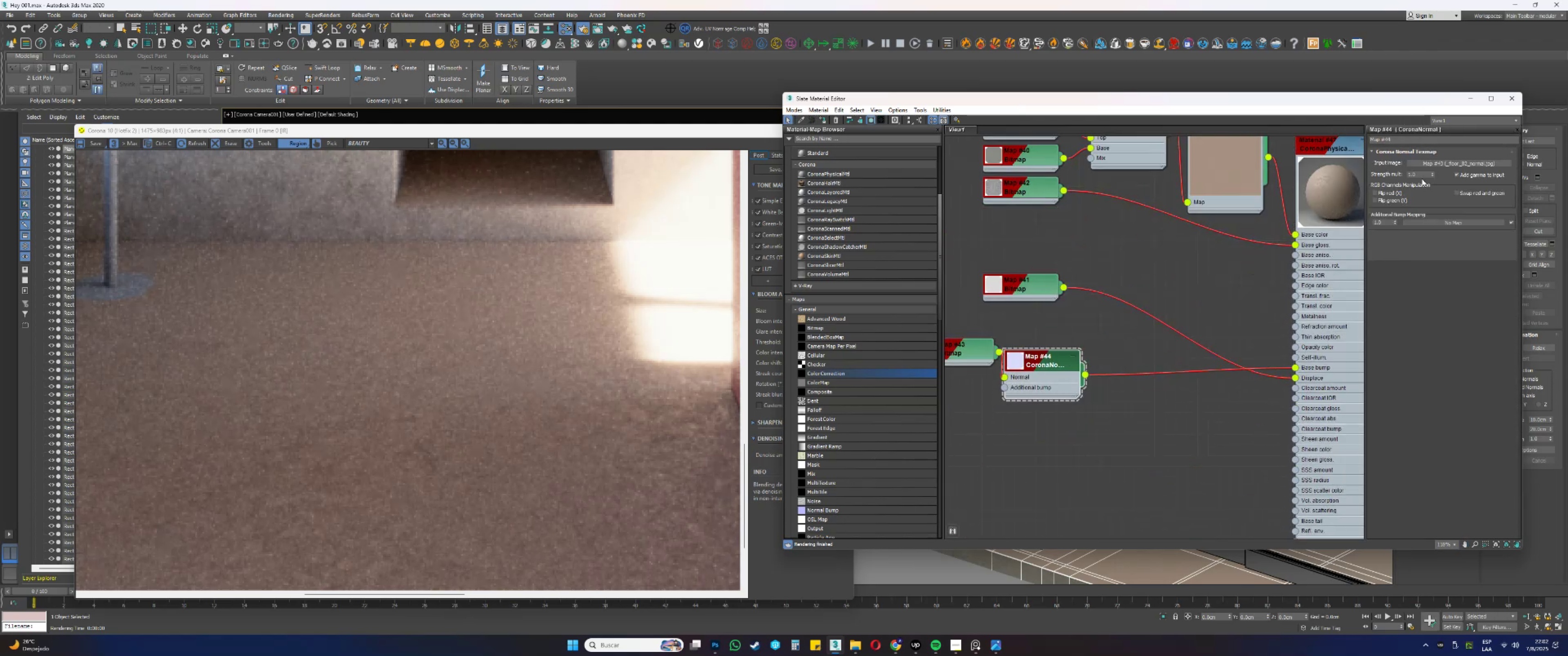 
double_click([1417, 174])
 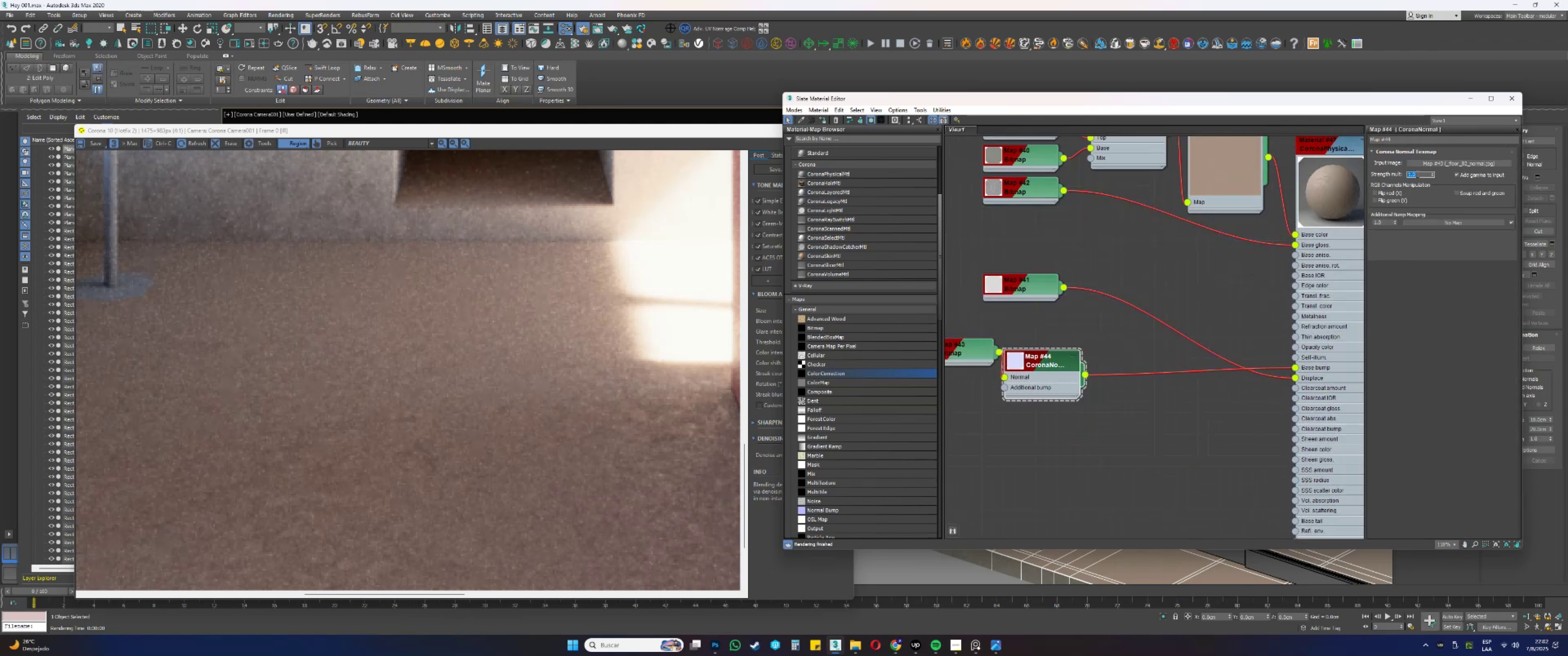 
key(NumpadDecimal)
 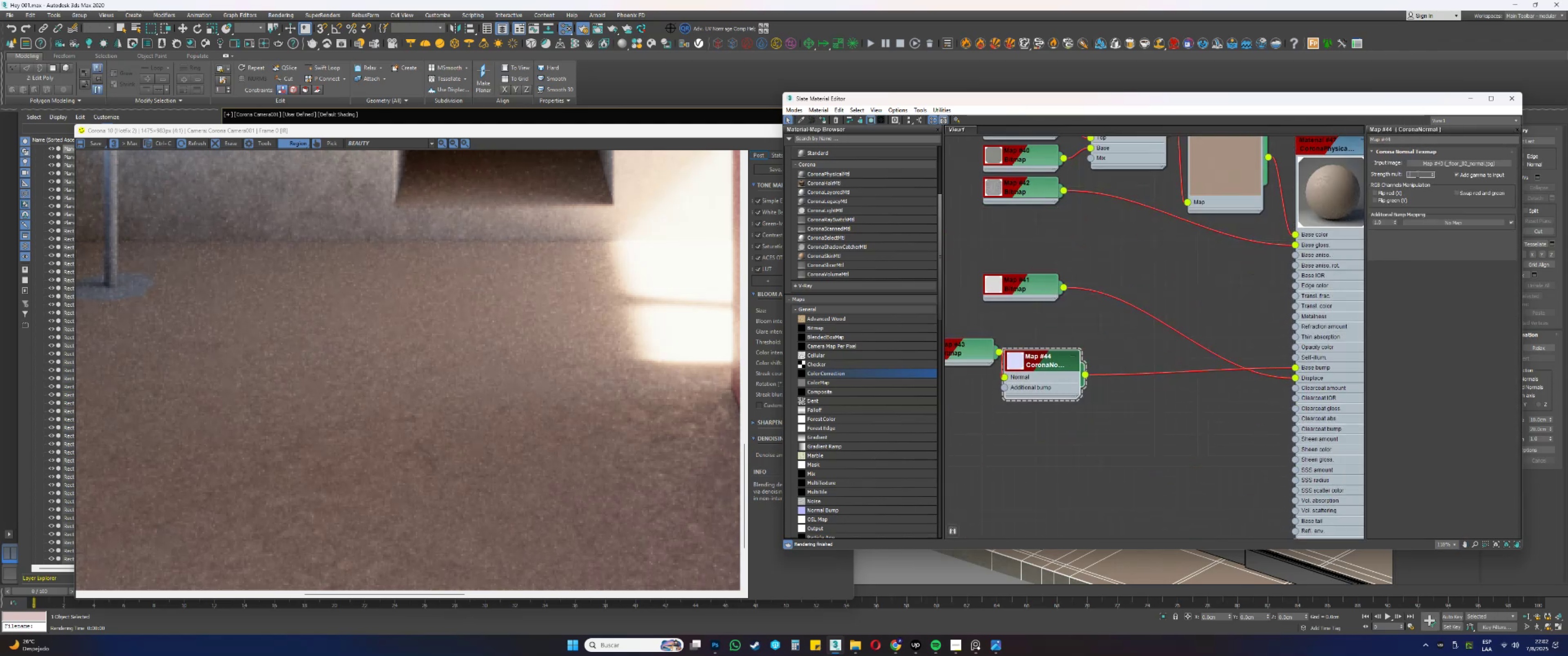 
key(Numpad1)
 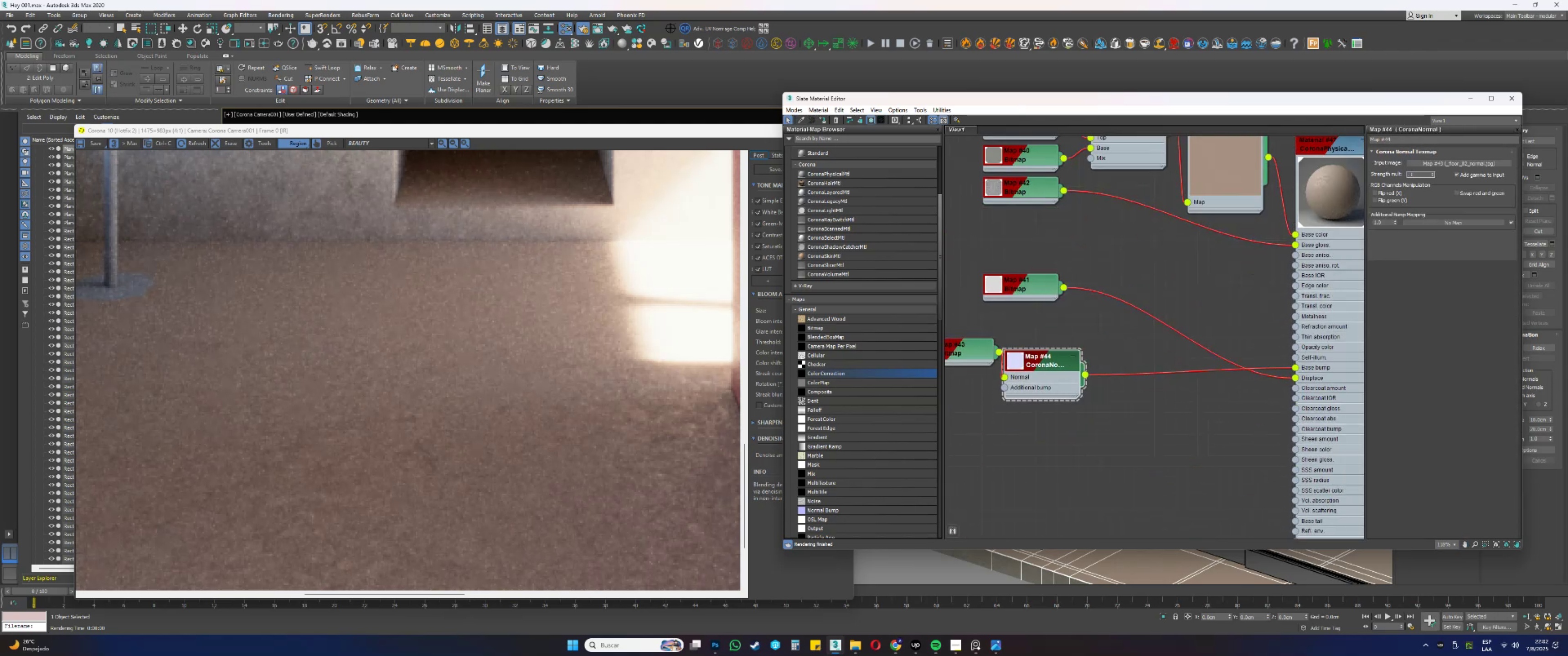 
hold_key(key=NumpadEnter, duration=0.34)
 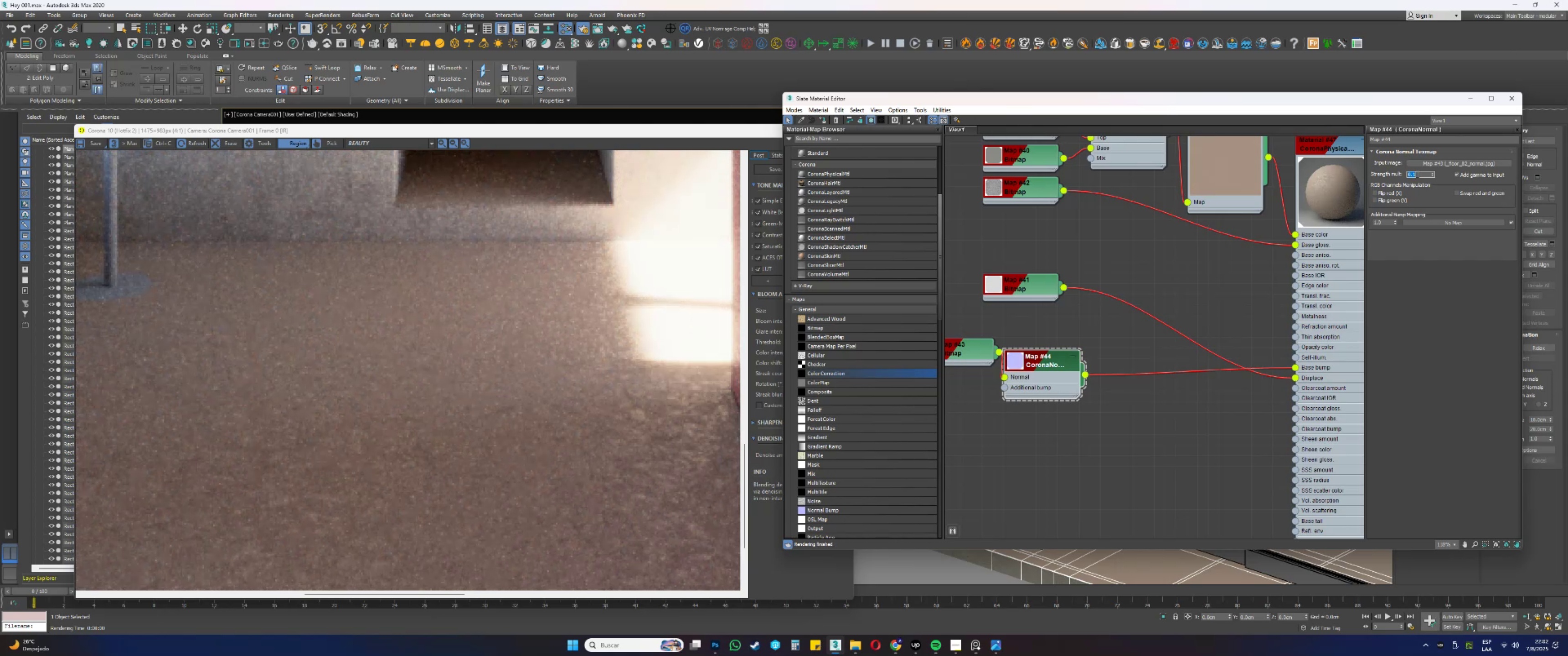 
wait(15.17)
 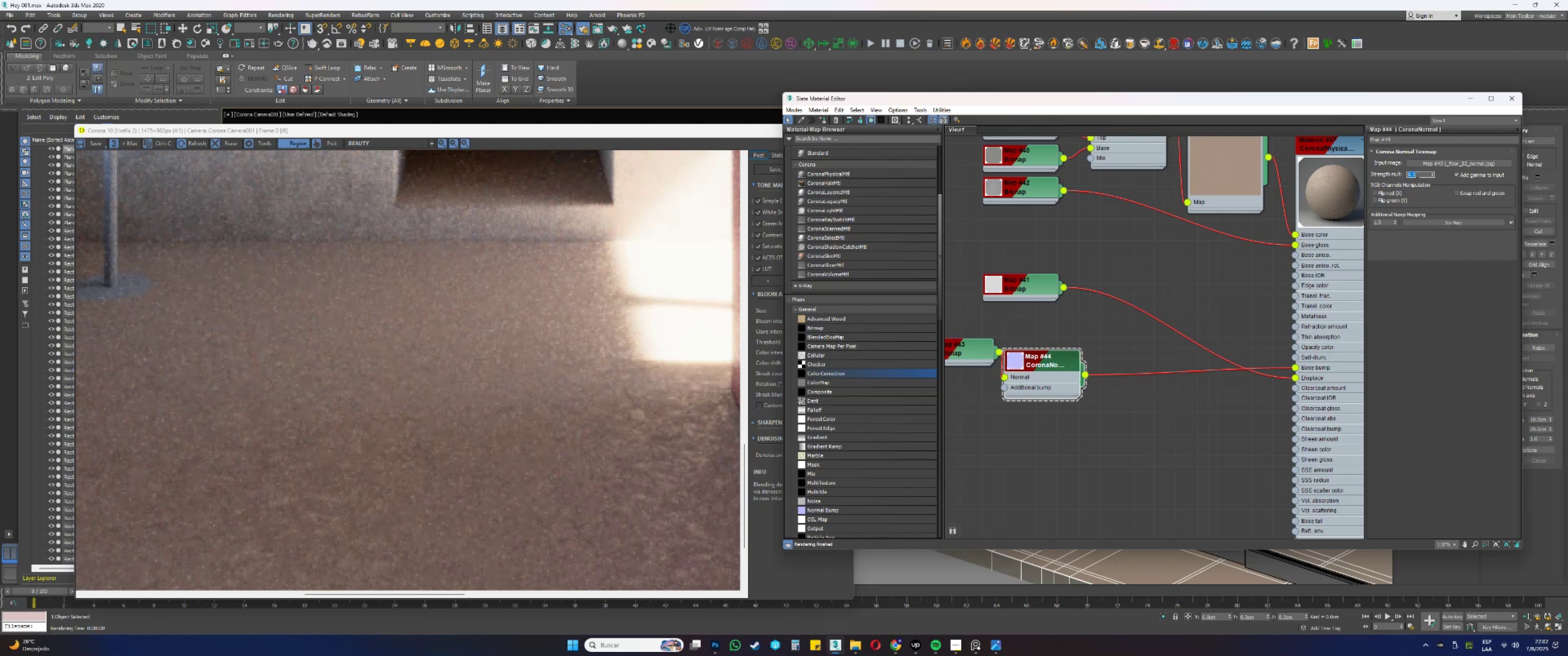 
scroll: coordinate [659, 402], scroll_direction: down, amount: 1.0
 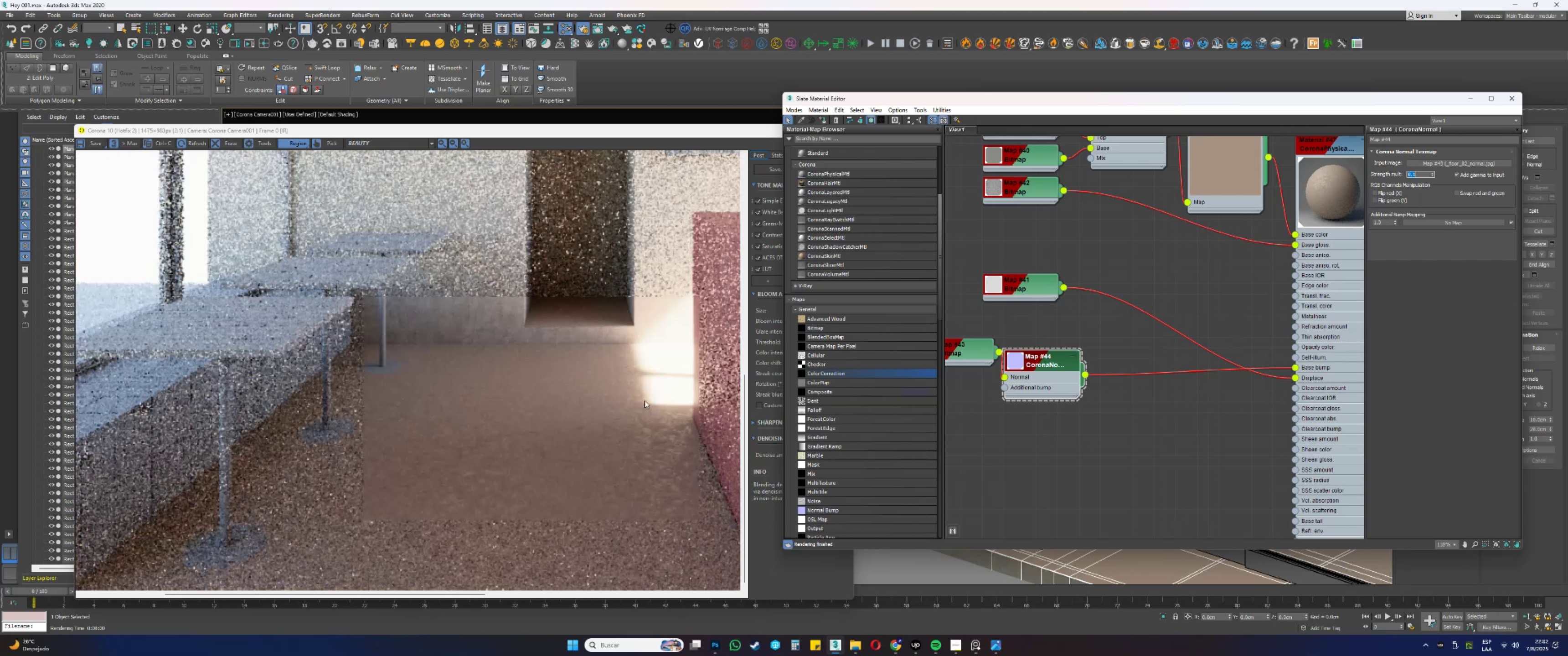 
scroll: coordinate [654, 459], scroll_direction: up, amount: 1.0
 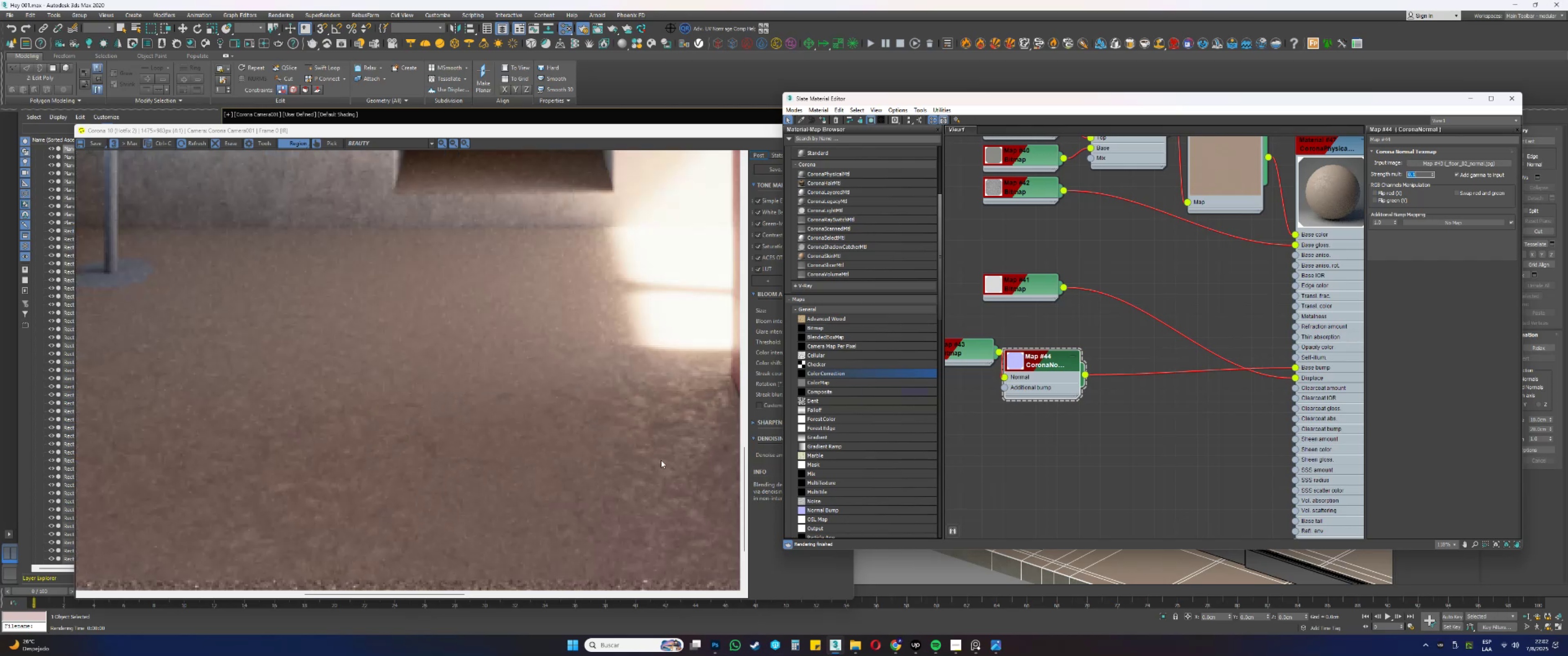 
scroll: coordinate [636, 377], scroll_direction: down, amount: 2.0
 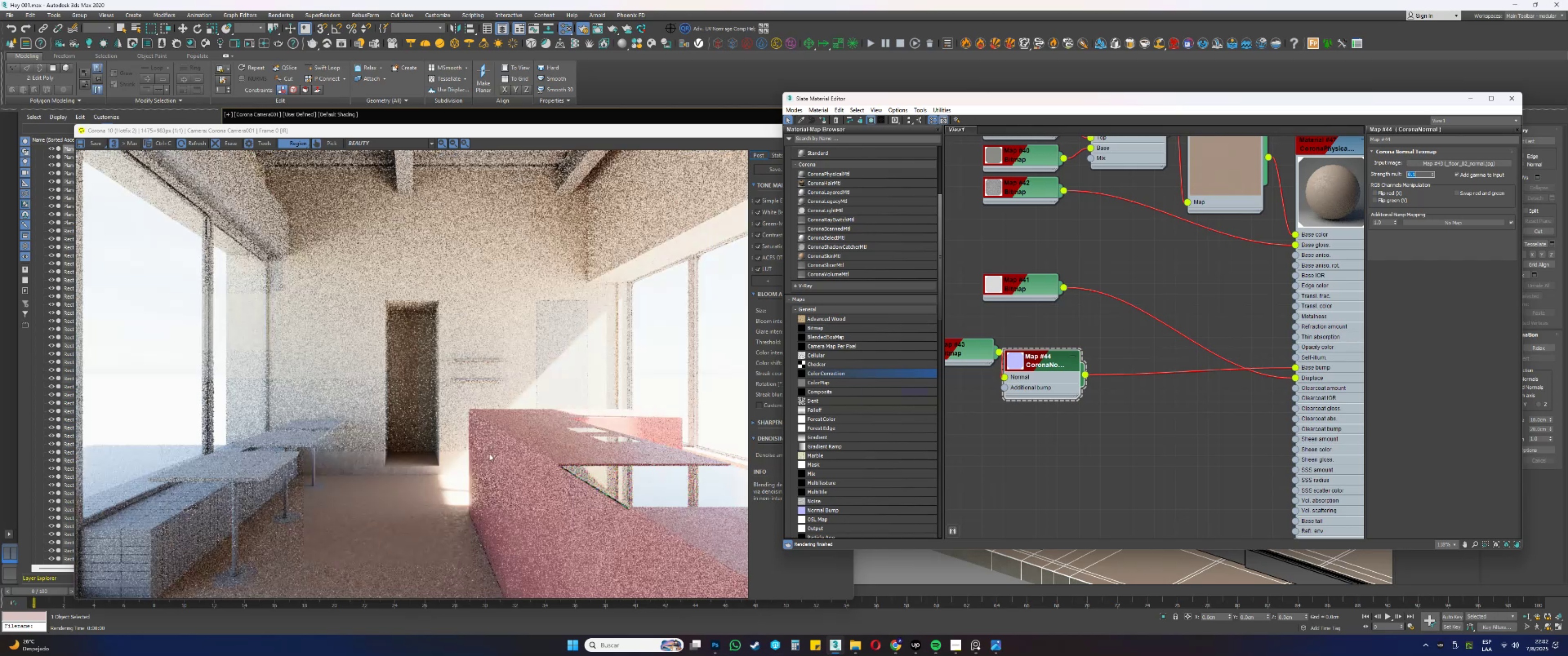 
scroll: coordinate [665, 447], scroll_direction: up, amount: 2.0
 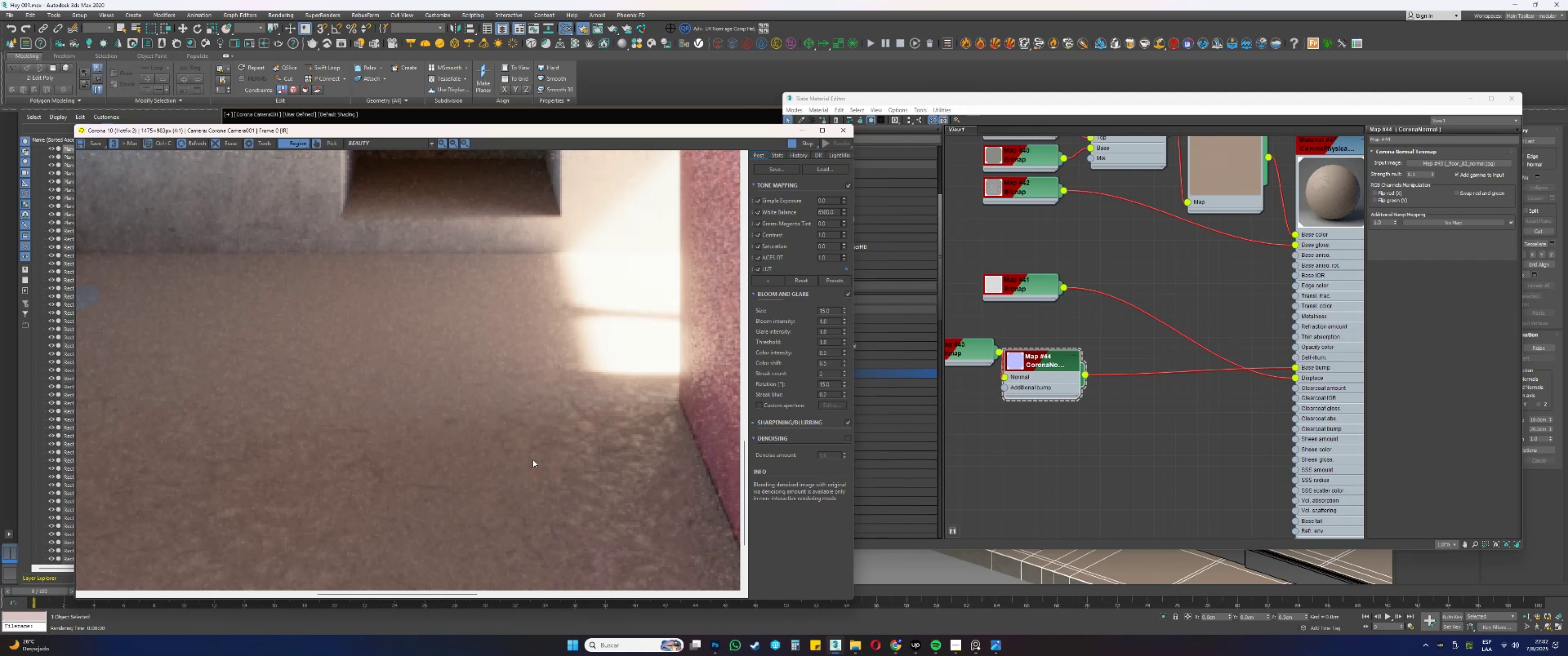 
scroll: coordinate [1082, 396], scroll_direction: down, amount: 5.0
 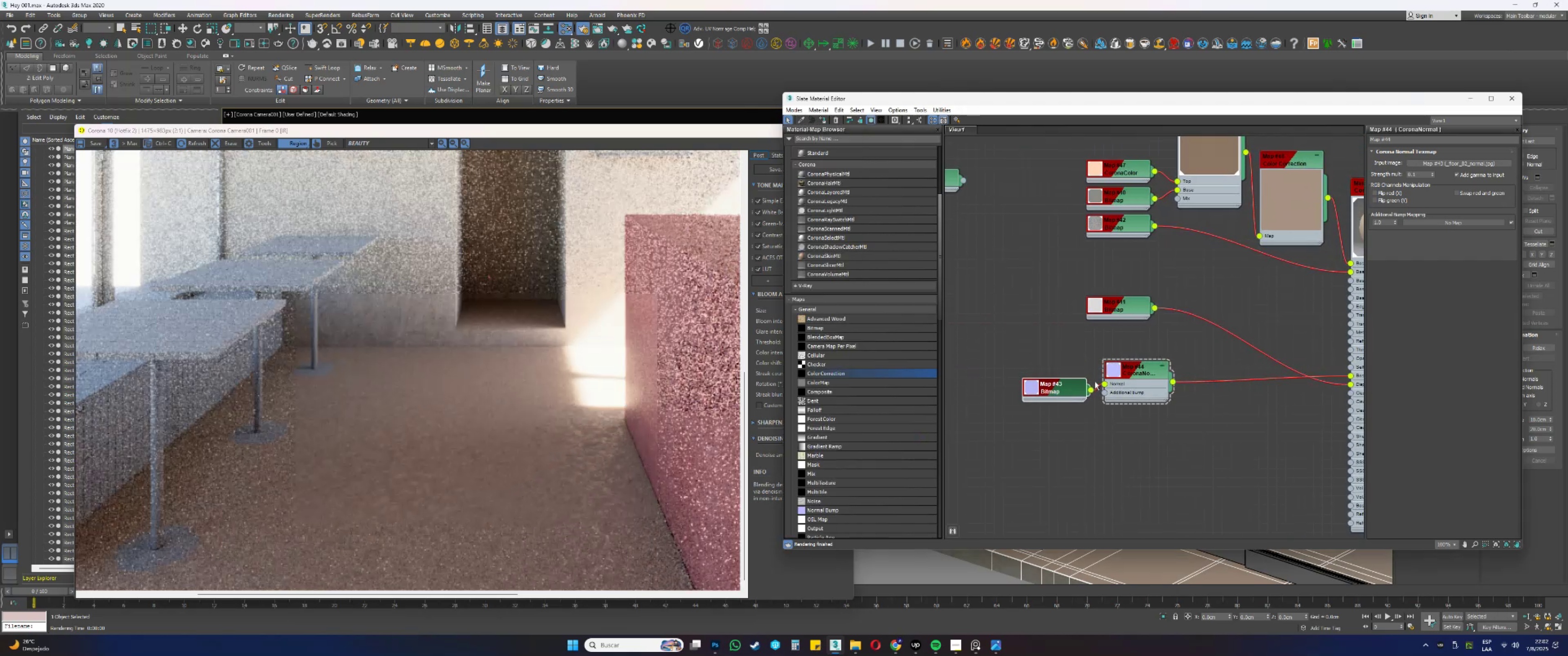 
left_click_drag(start_coordinate=[1150, 376], to_coordinate=[1136, 338])
 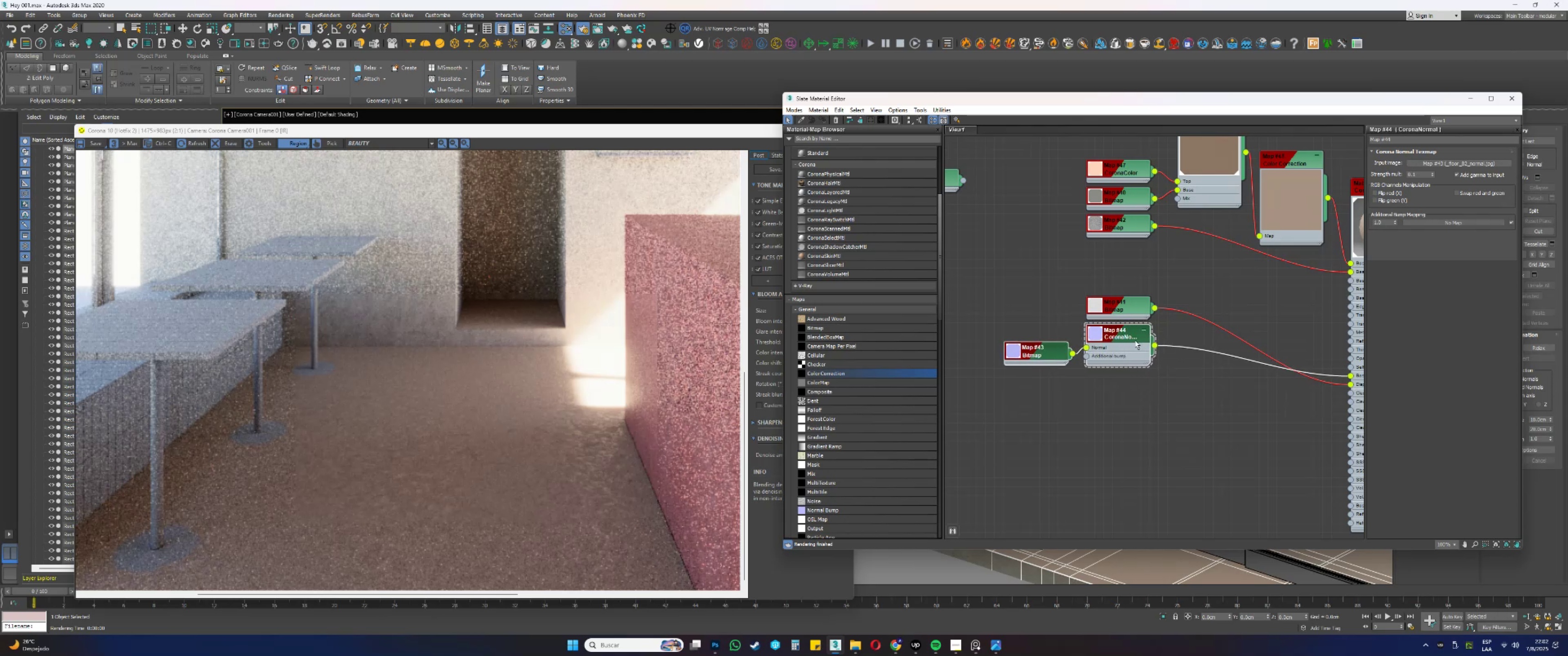 
left_click_drag(start_coordinate=[1163, 420], to_coordinate=[1047, 269])
 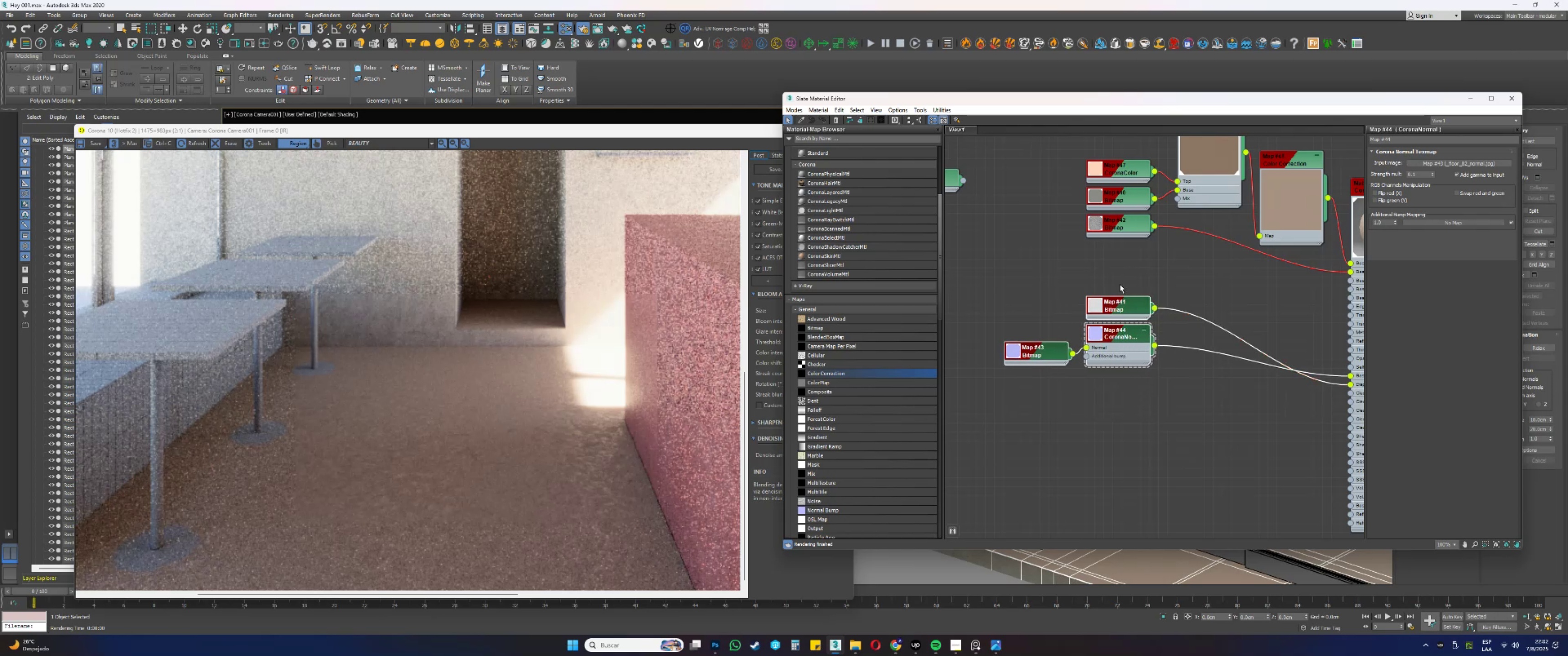 
left_click_drag(start_coordinate=[1123, 344], to_coordinate=[1124, 287])
 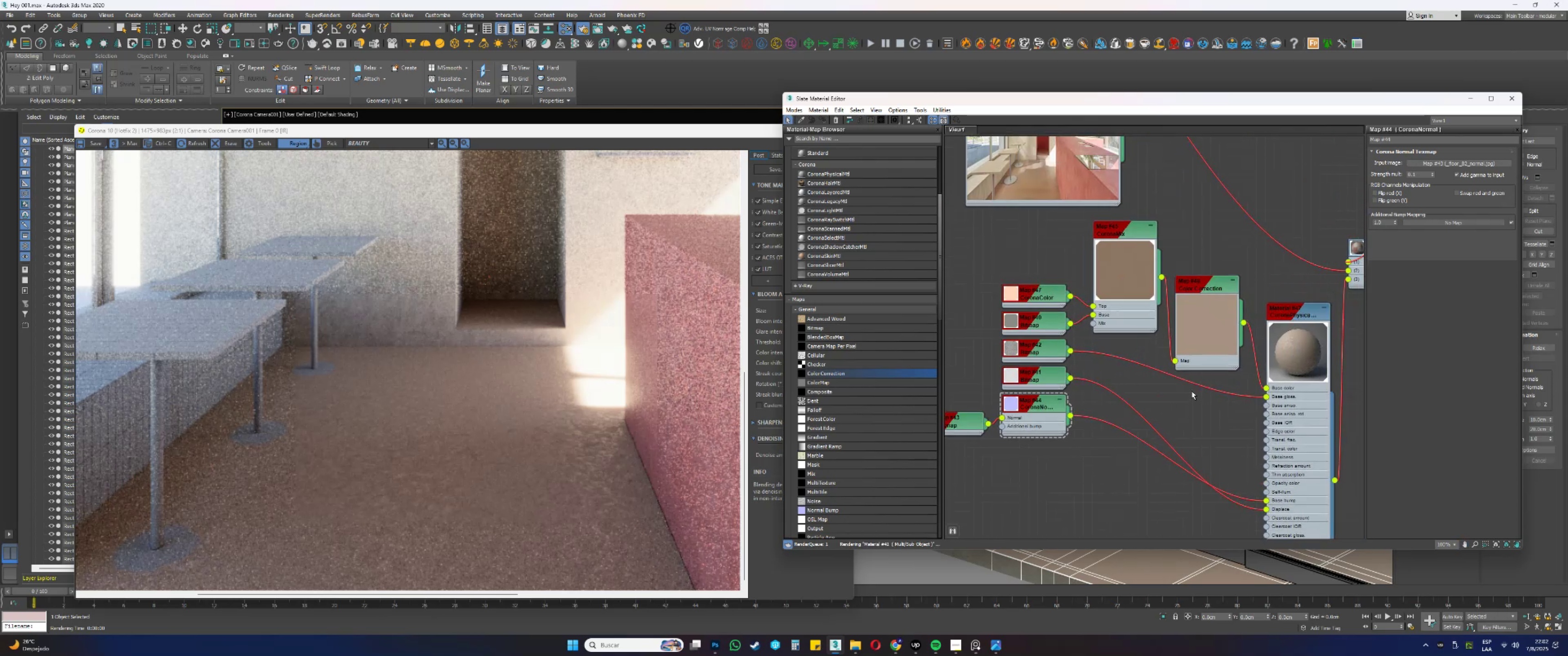 
scroll: coordinate [1171, 359], scroll_direction: down, amount: 9.0
 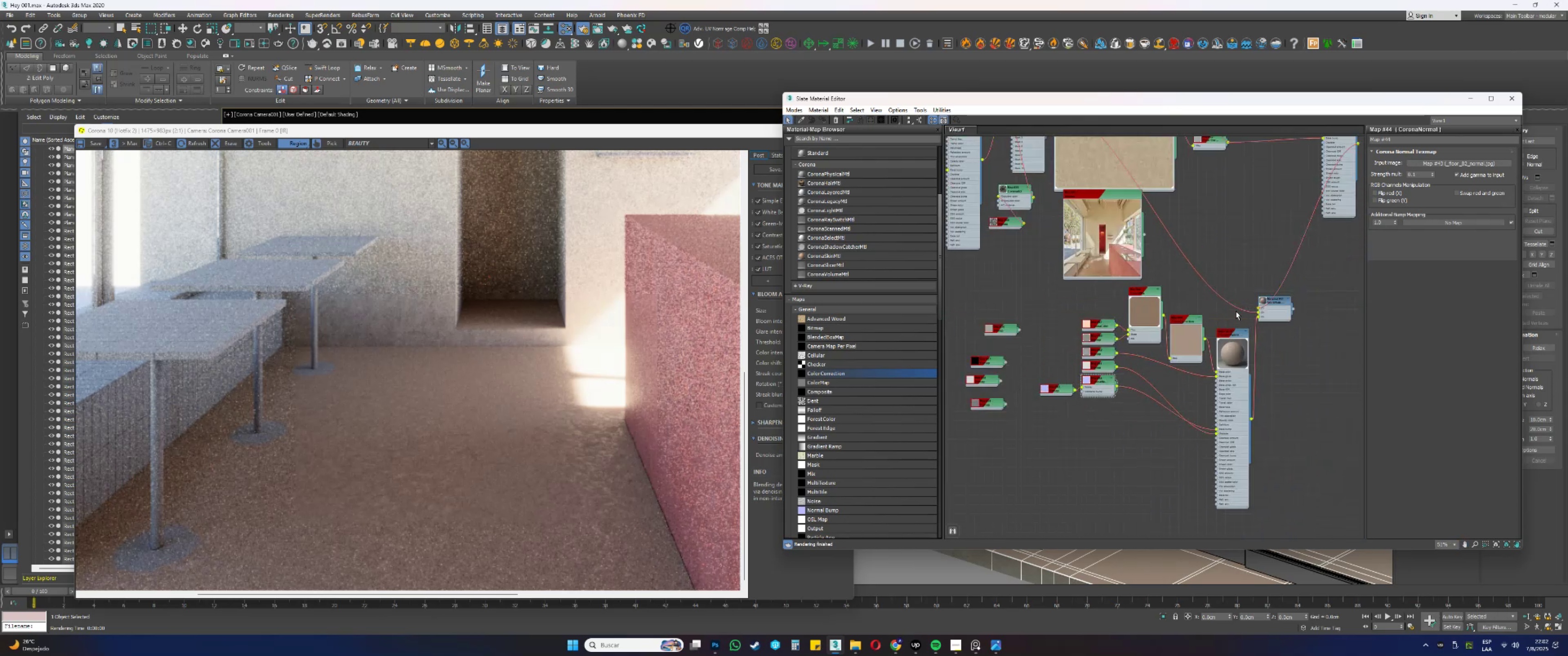 
left_click_drag(start_coordinate=[1236, 286], to_coordinate=[1062, 507])
 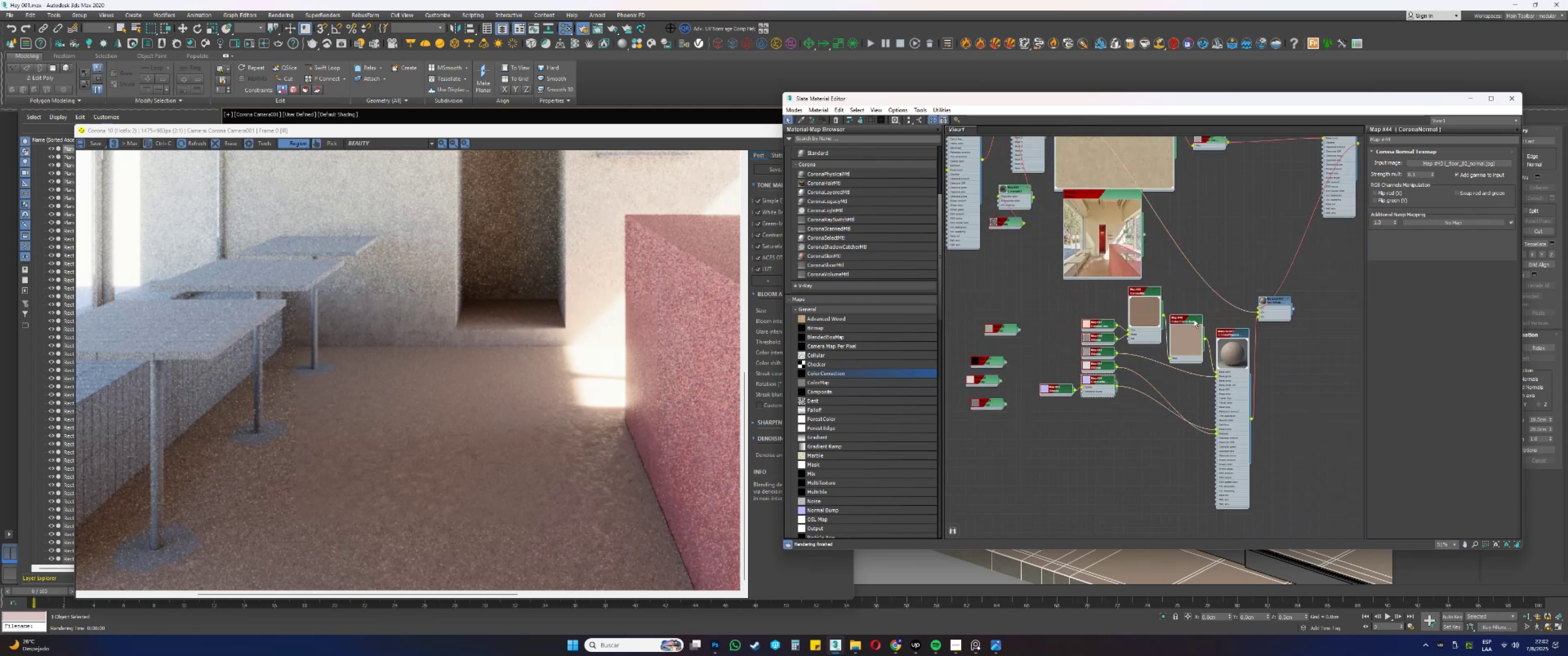 
left_click_drag(start_coordinate=[1190, 332], to_coordinate=[1182, 371])
 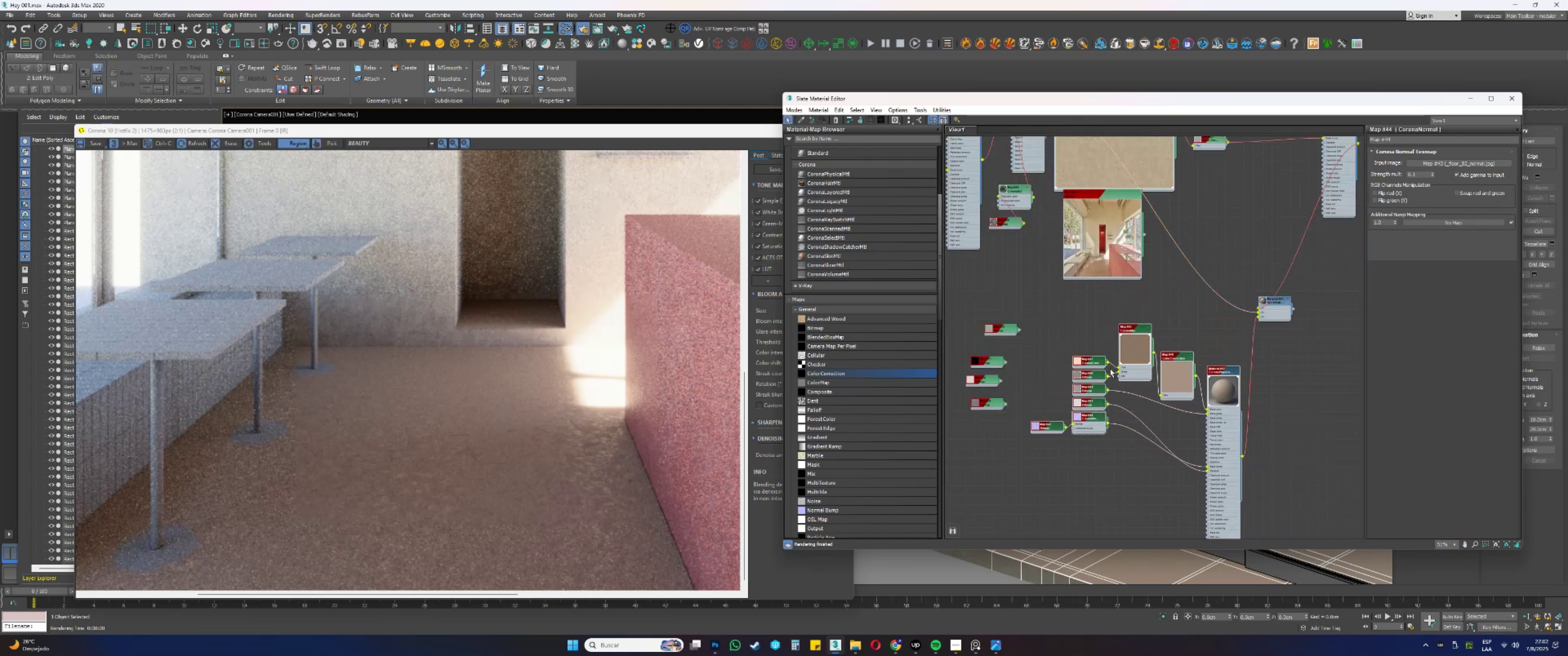 
left_click([1068, 330])
 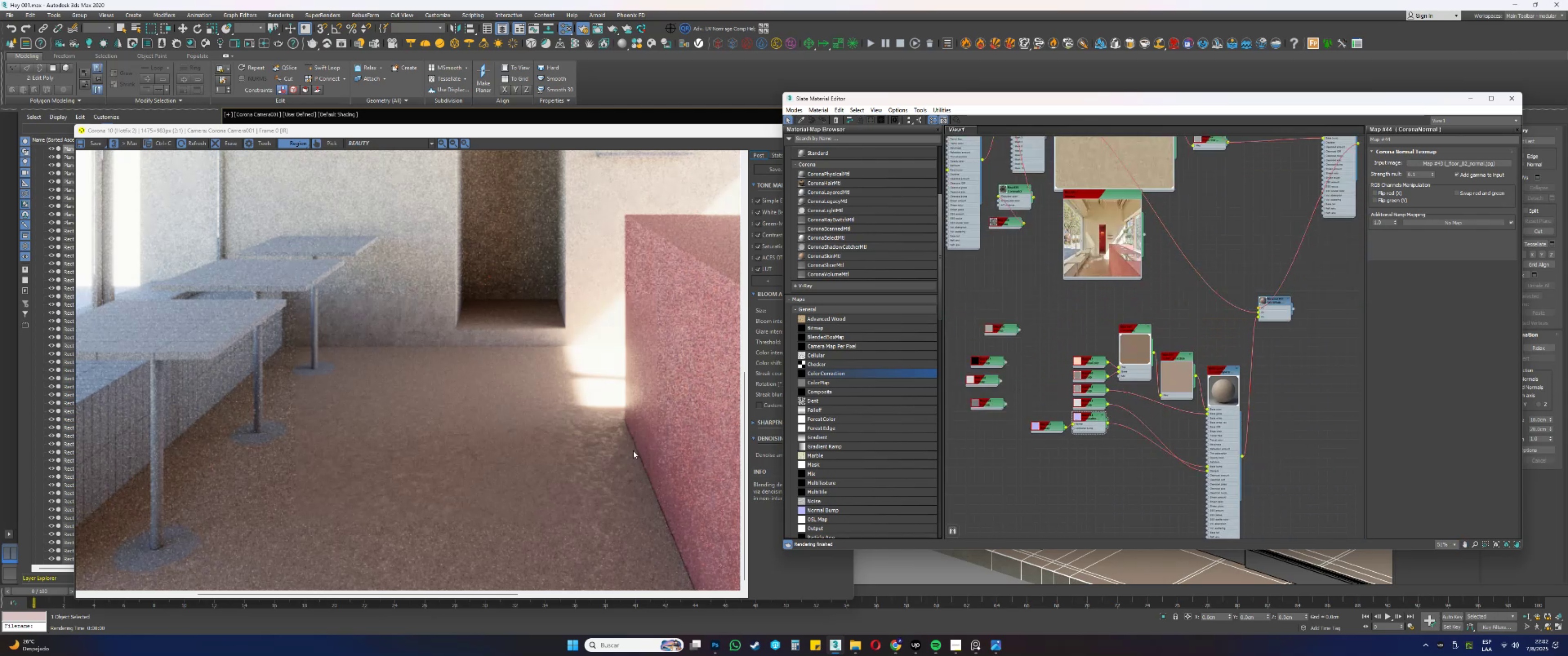 
scroll: coordinate [494, 457], scroll_direction: down, amount: 1.0
 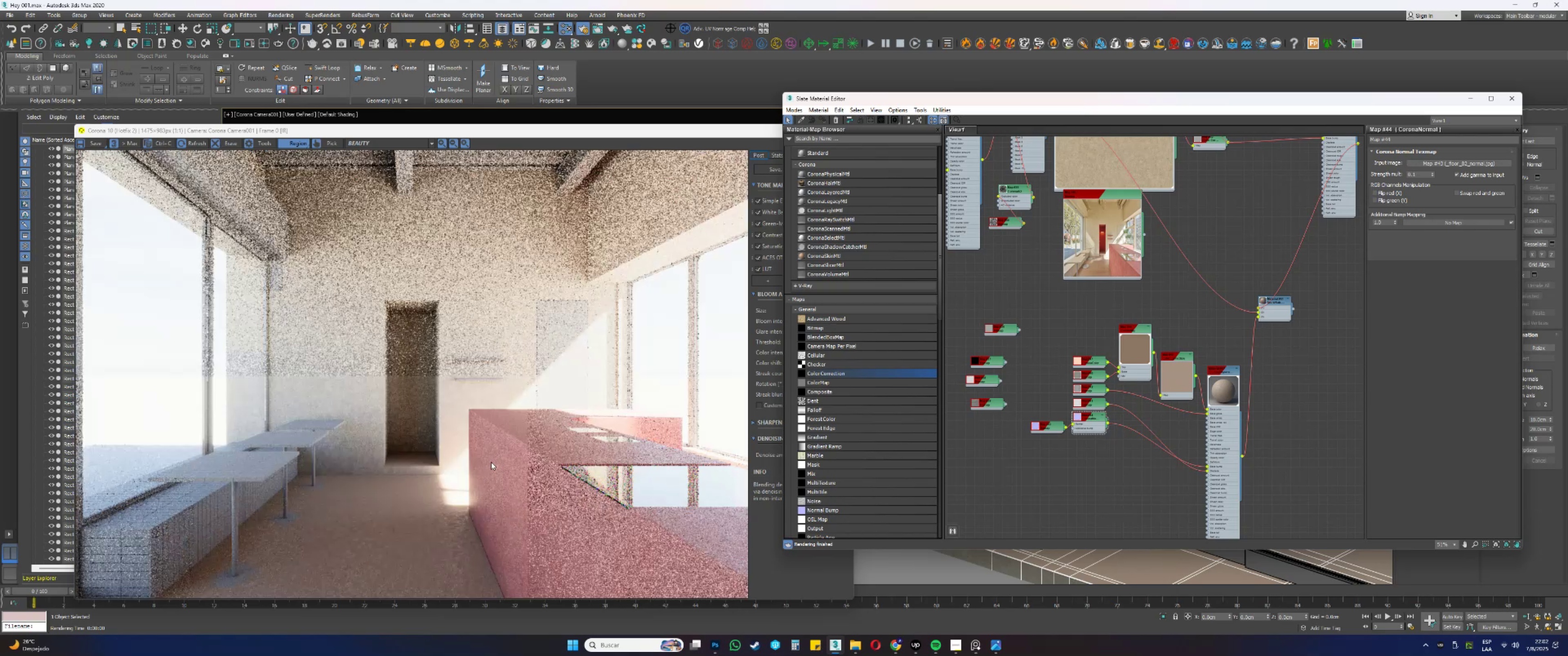 
scroll: coordinate [309, 526], scroll_direction: up, amount: 1.0
 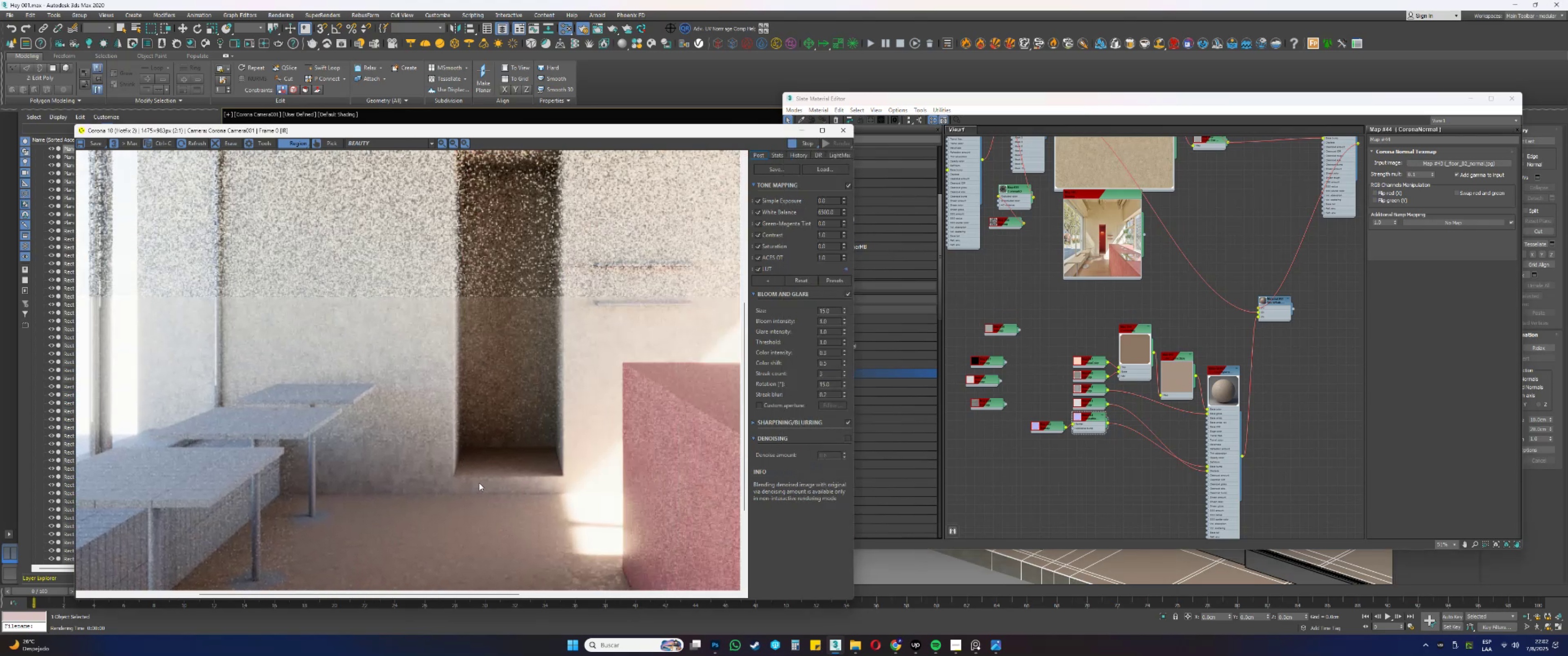 
wait(5.17)
 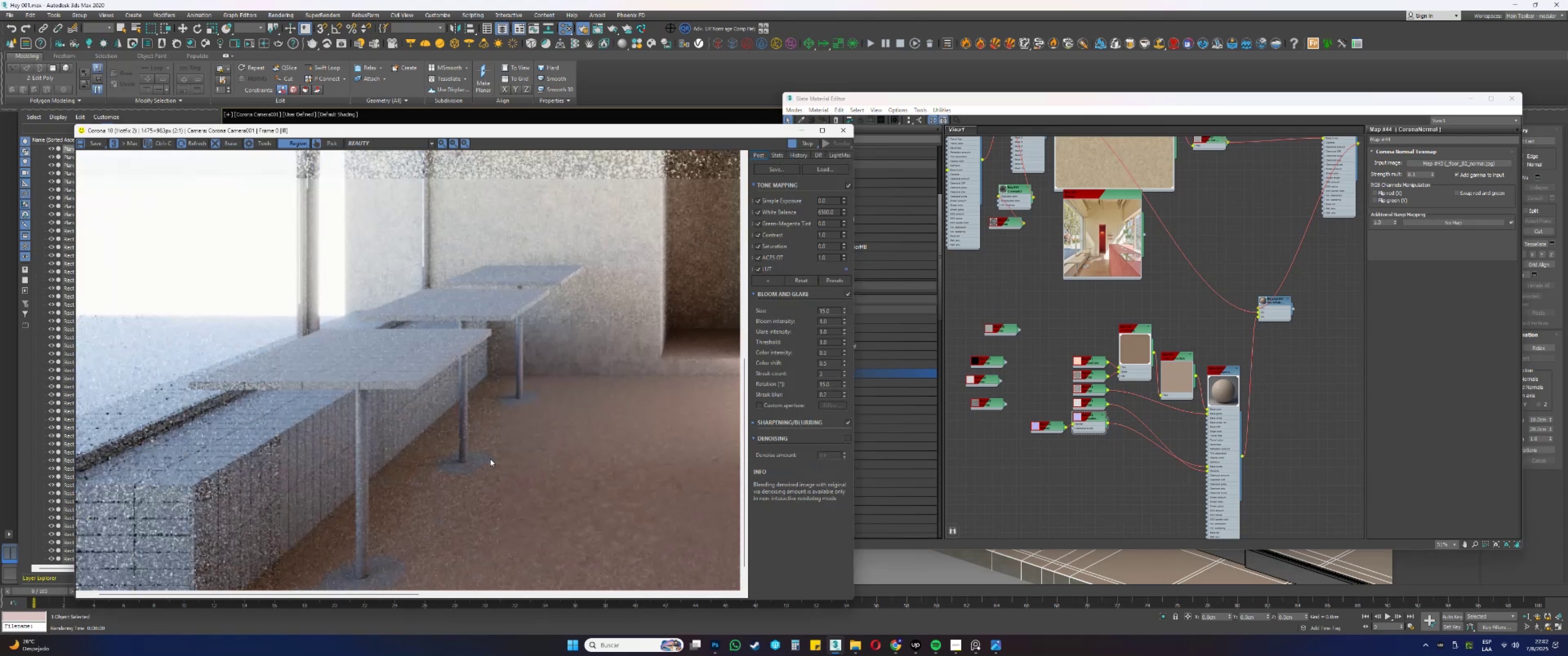 
scroll: coordinate [479, 483], scroll_direction: down, amount: 1.0
 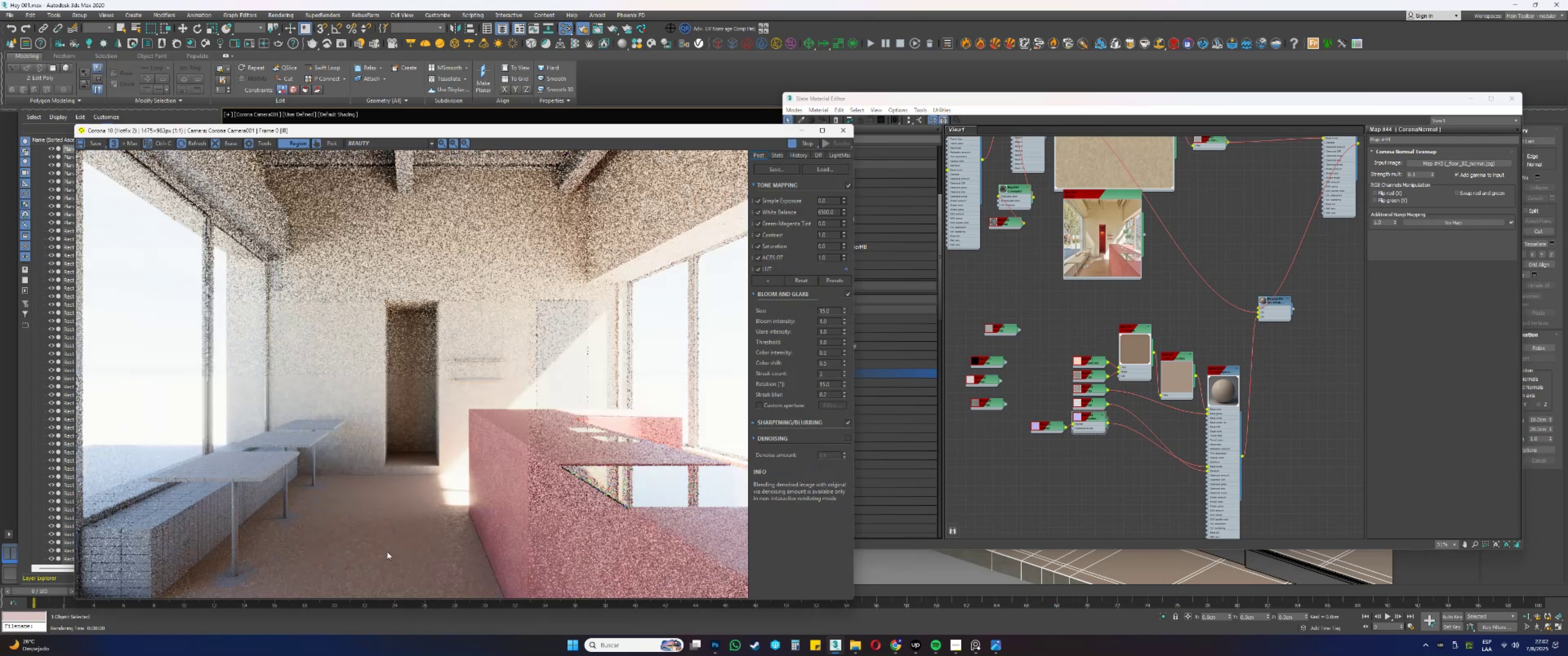 
scroll: coordinate [359, 495], scroll_direction: up, amount: 3.0
 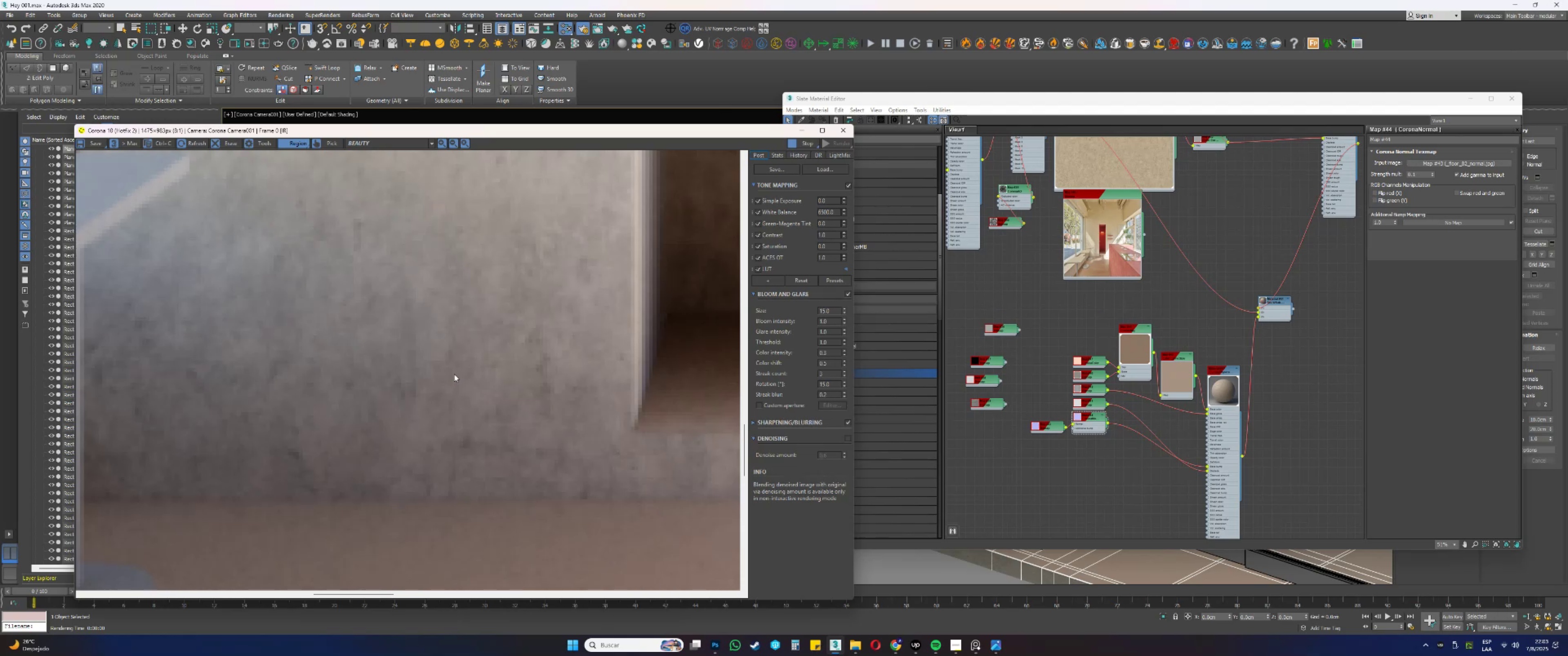 
wait(47.39)
 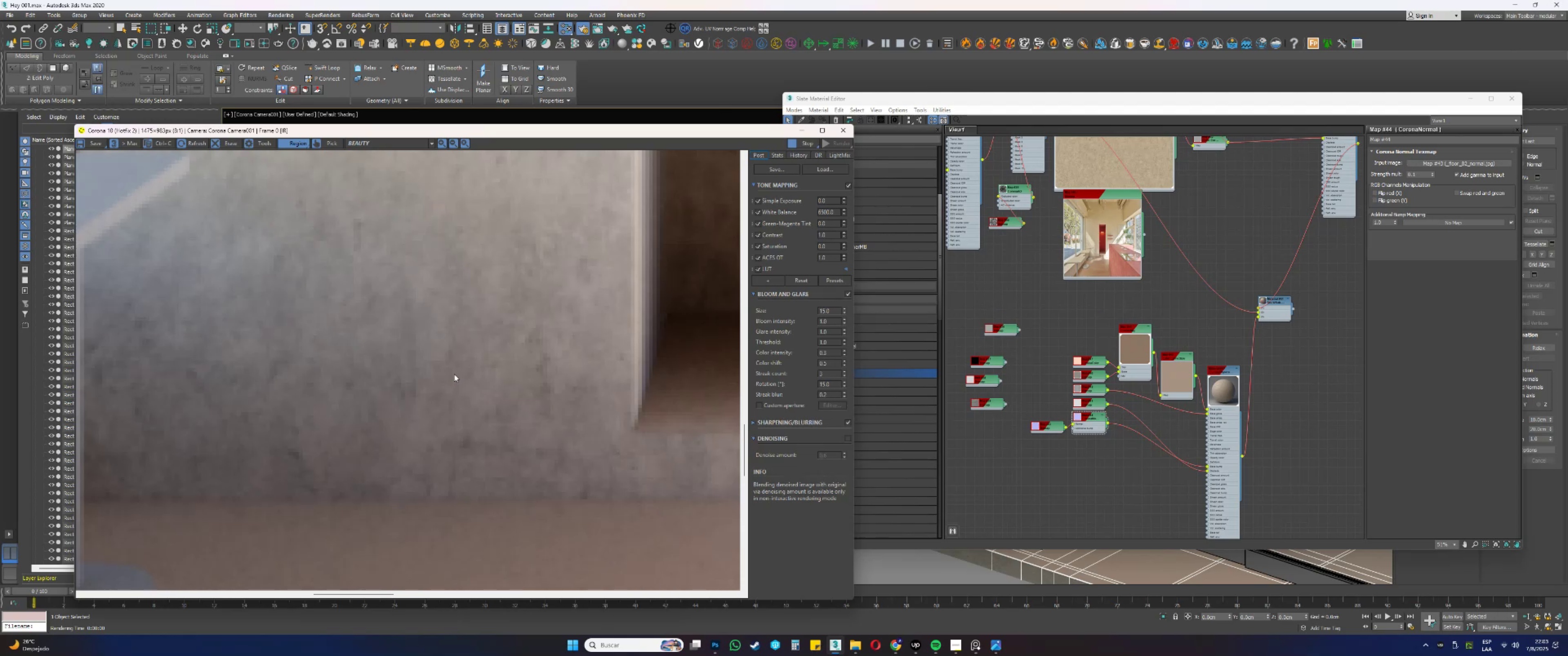 
scroll: coordinate [455, 374], scroll_direction: down, amount: 2.0
 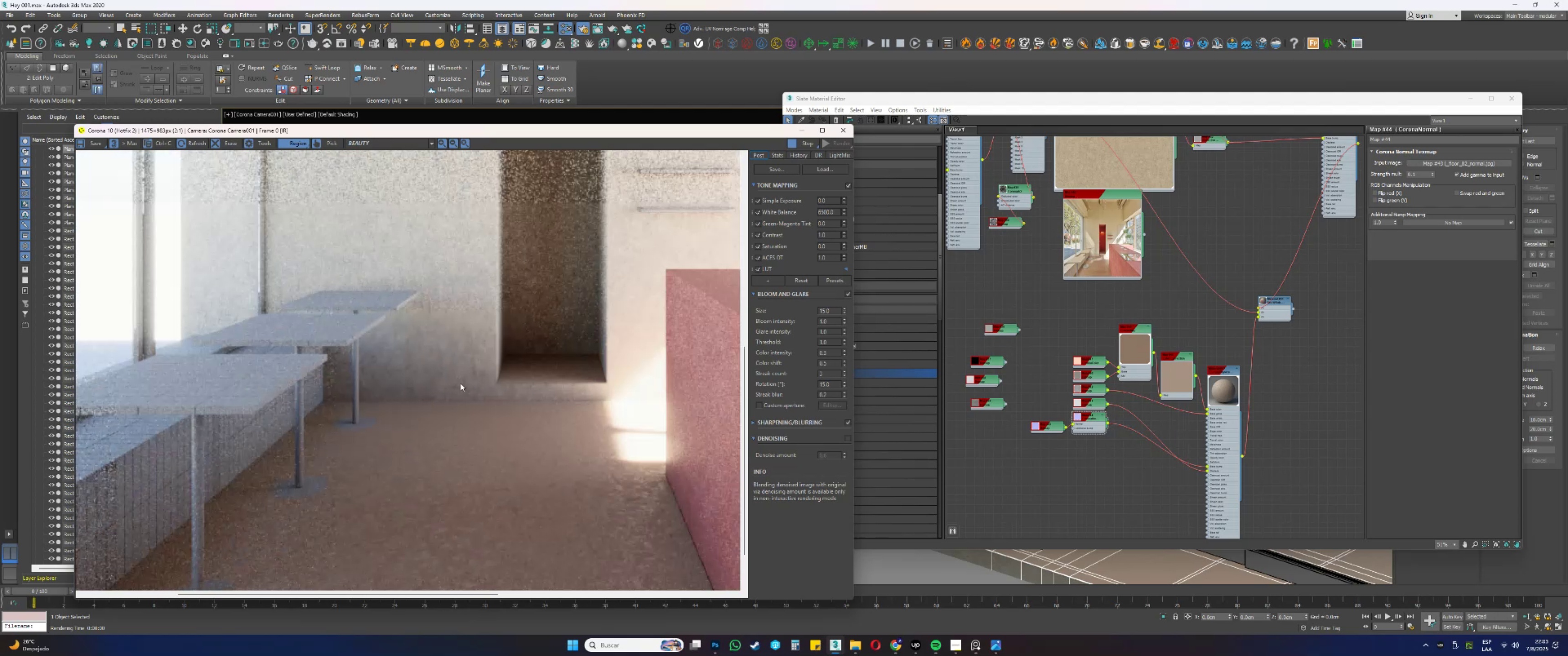 
scroll: coordinate [502, 448], scroll_direction: up, amount: 1.0
 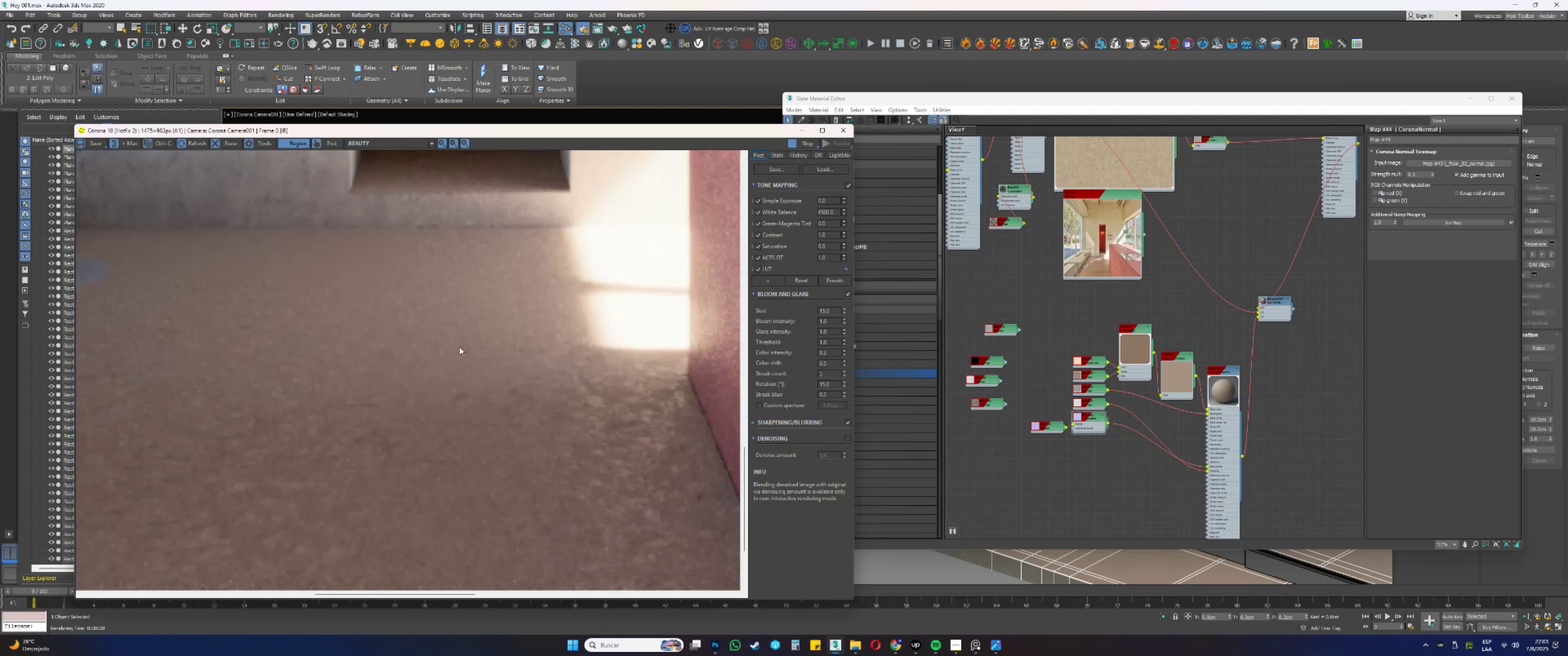 
scroll: coordinate [516, 396], scroll_direction: down, amount: 3.0
 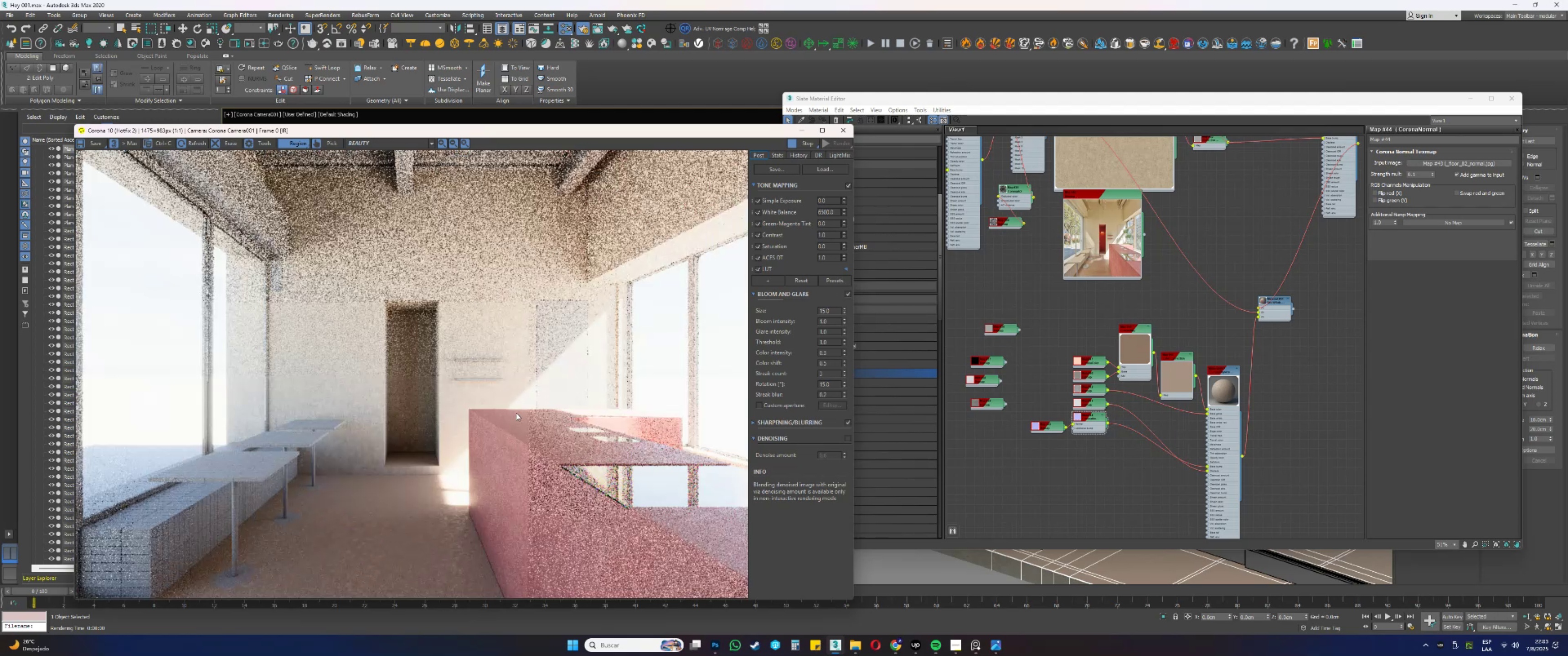 
scroll: coordinate [546, 477], scroll_direction: up, amount: 2.0
 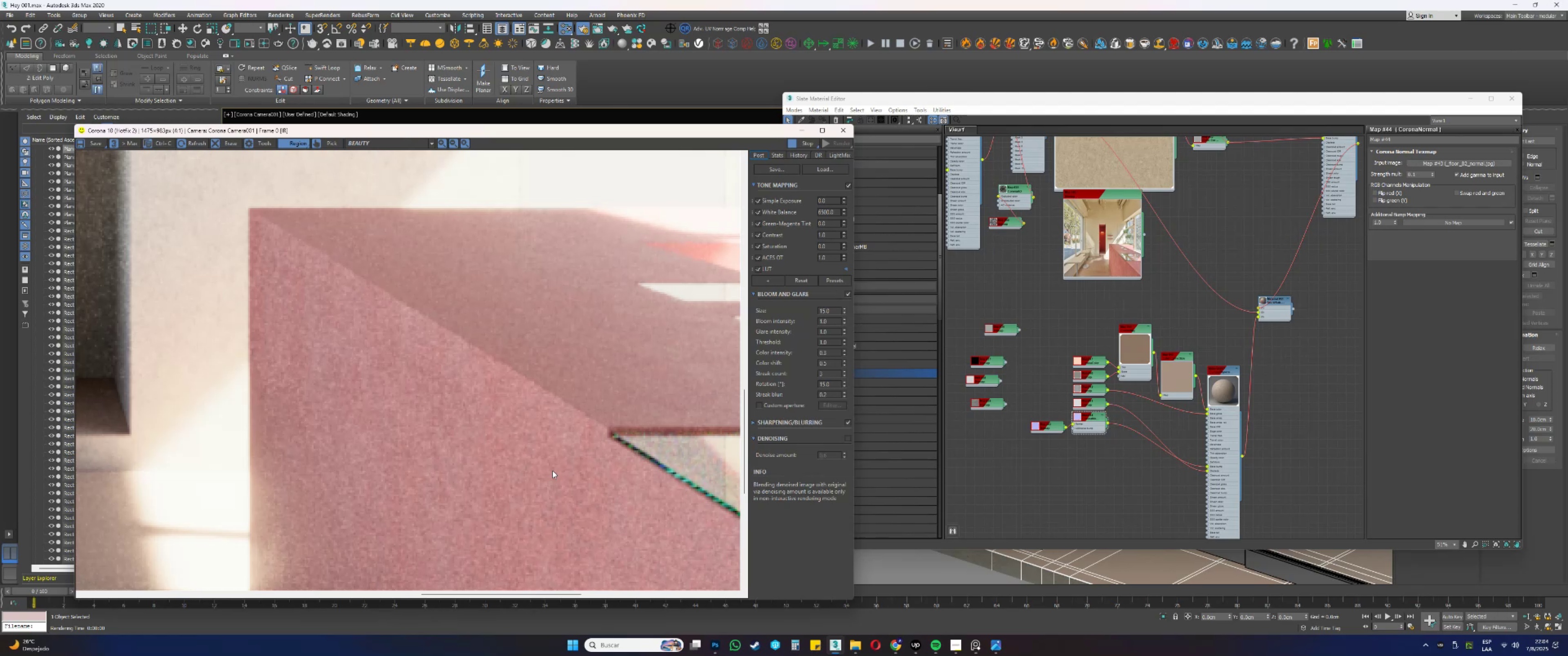 
wait(19.17)
 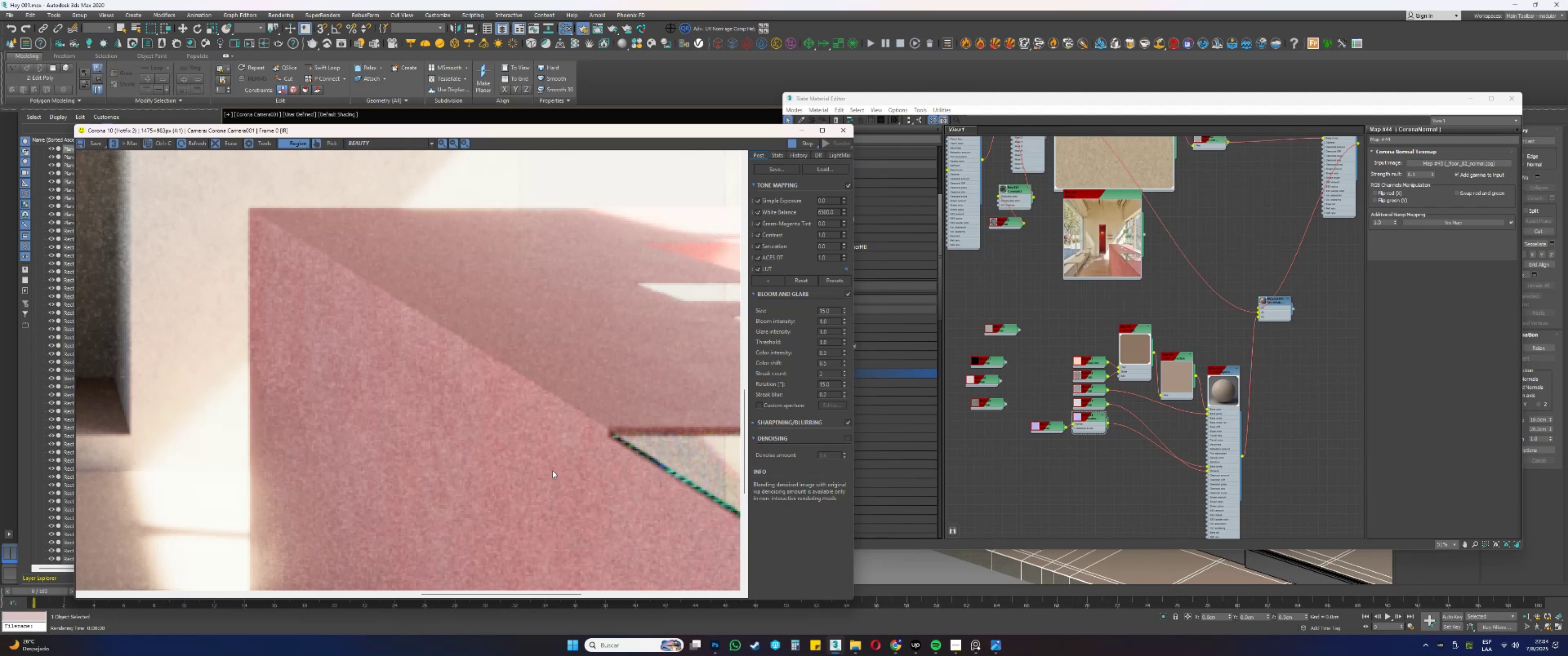 
scroll: coordinate [543, 368], scroll_direction: down, amount: 2.0
 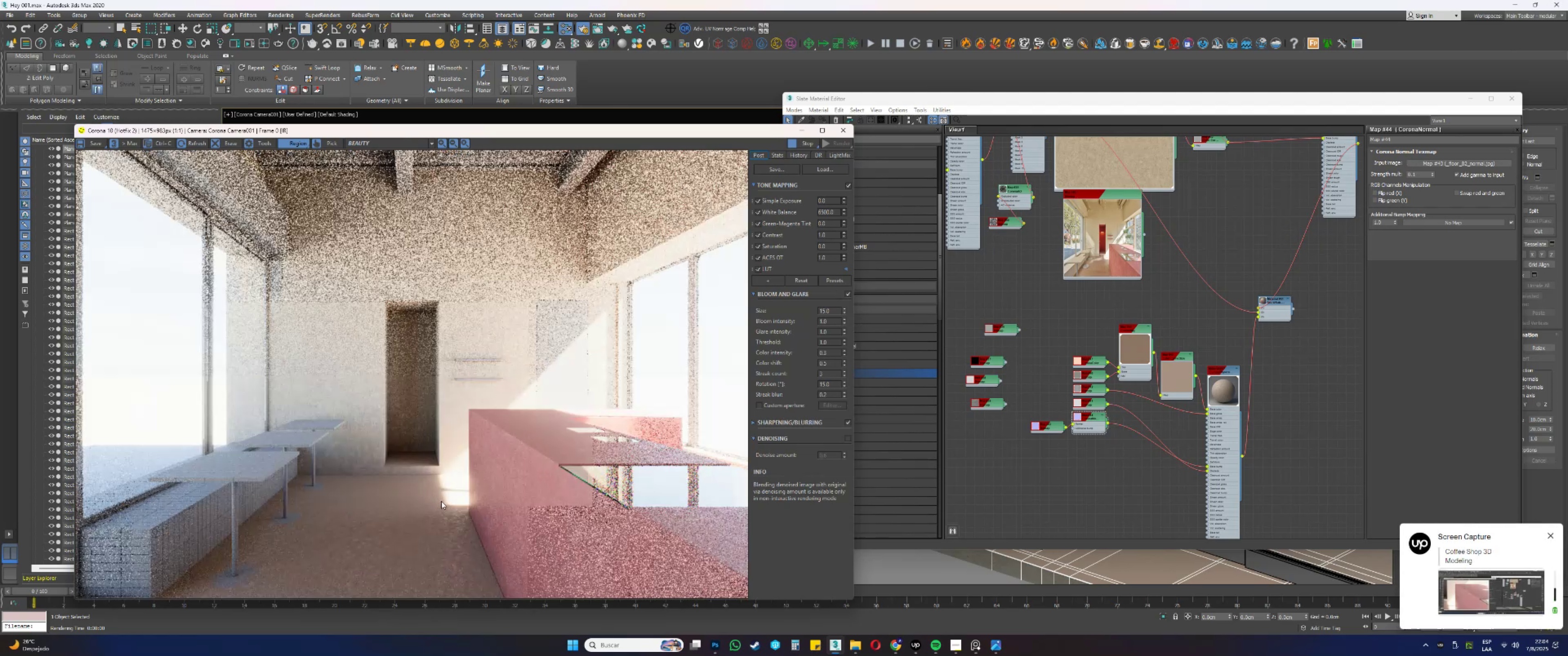 
scroll: coordinate [348, 449], scroll_direction: up, amount: 2.0
 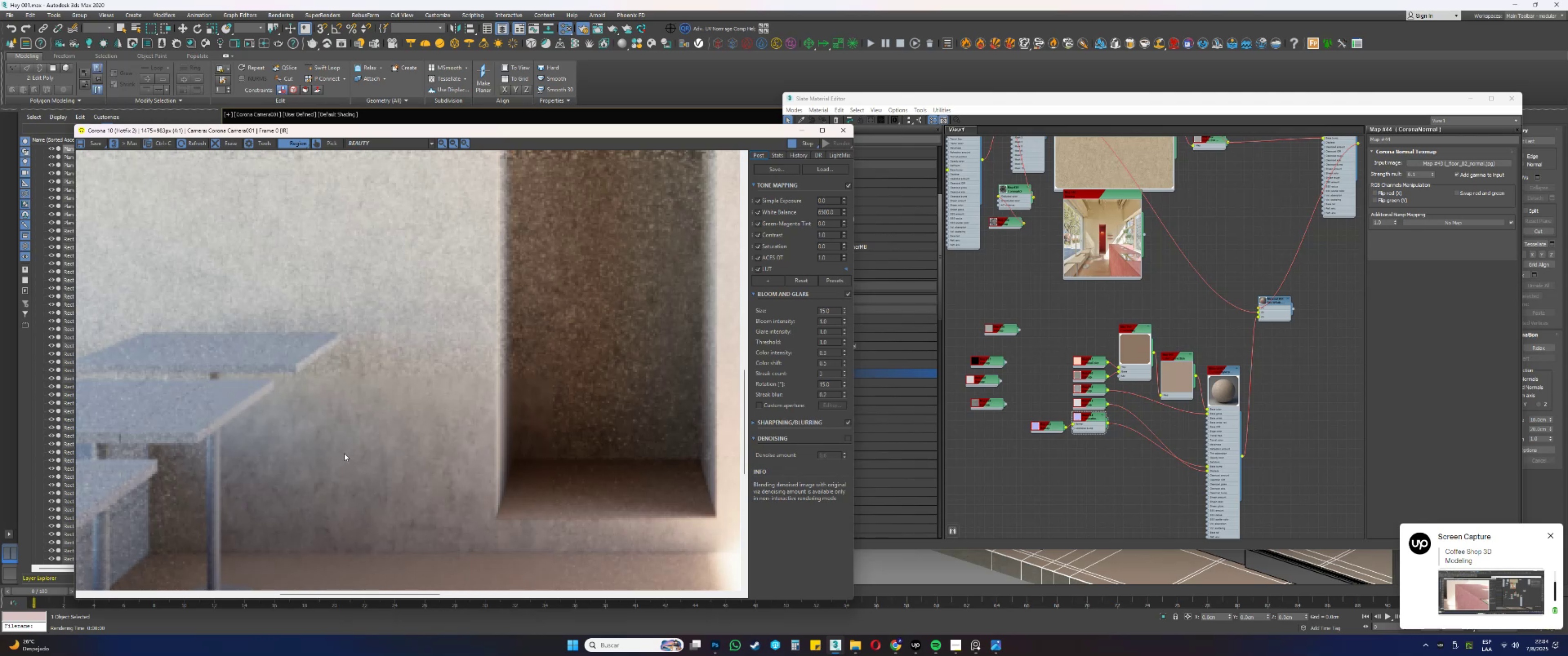 
scroll: coordinate [353, 448], scroll_direction: down, amount: 2.0
 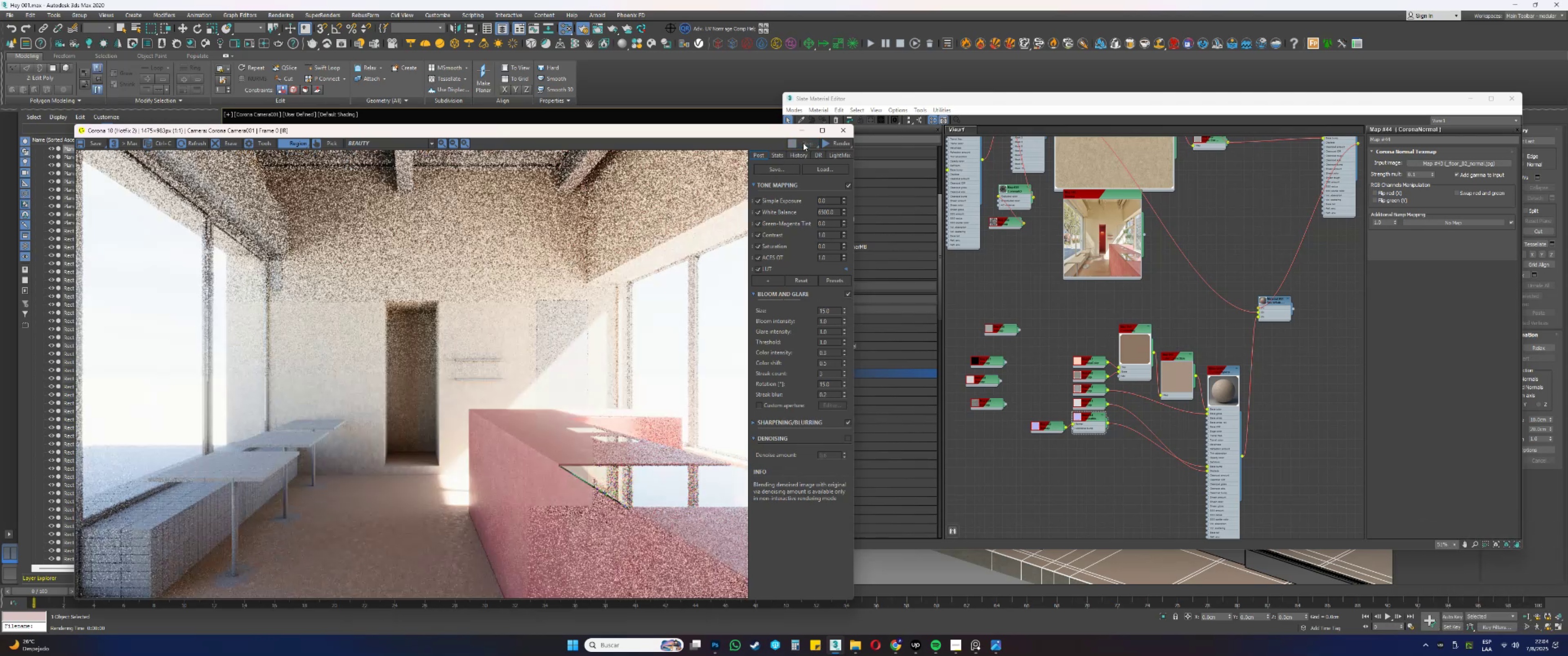 
left_click([846, 133])
 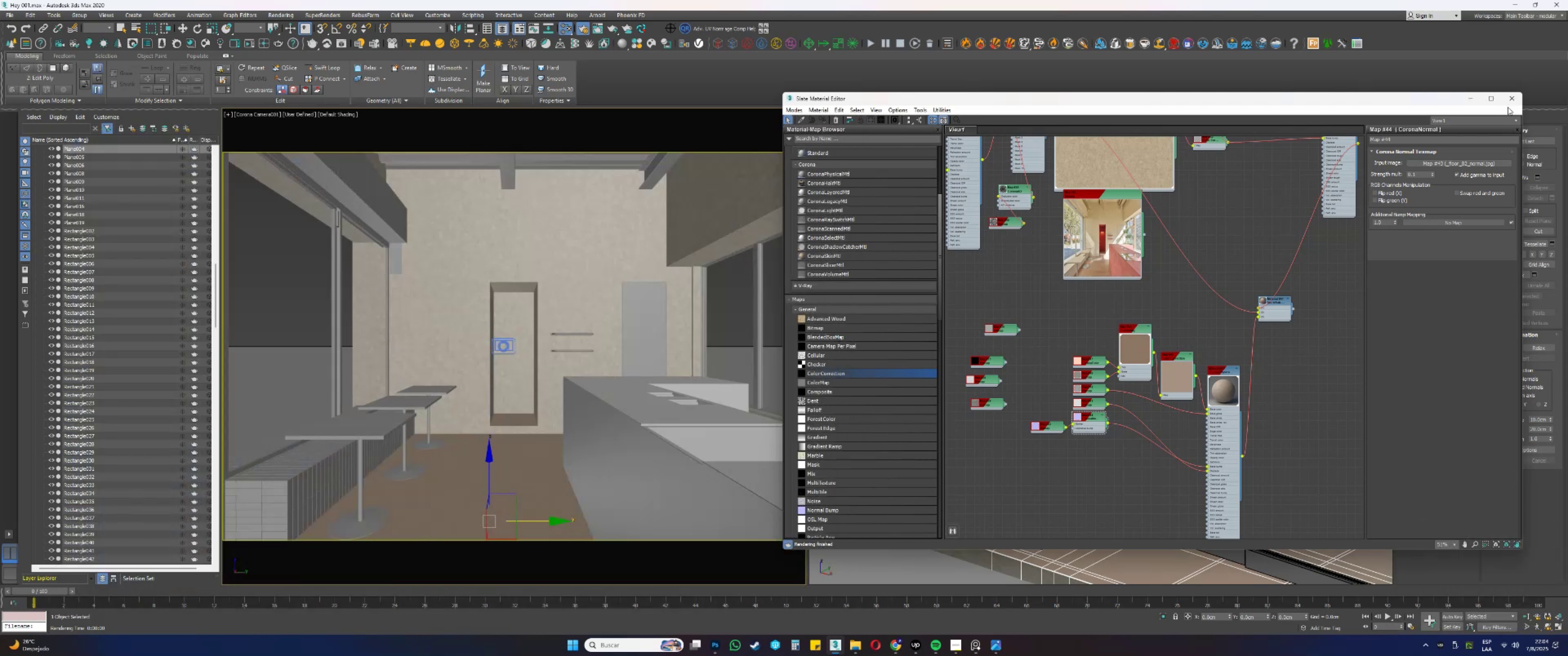 
left_click([1517, 100])
 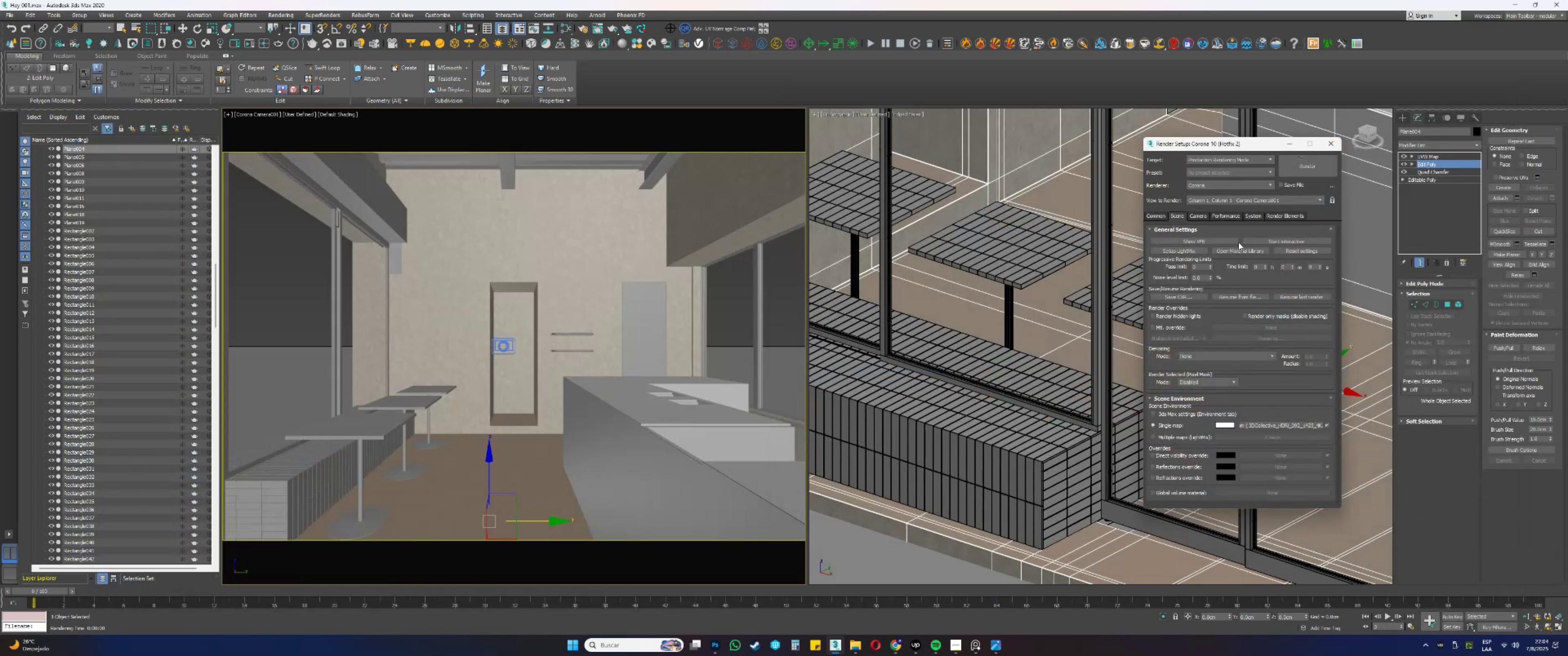 
key(Alt+AltLeft)
 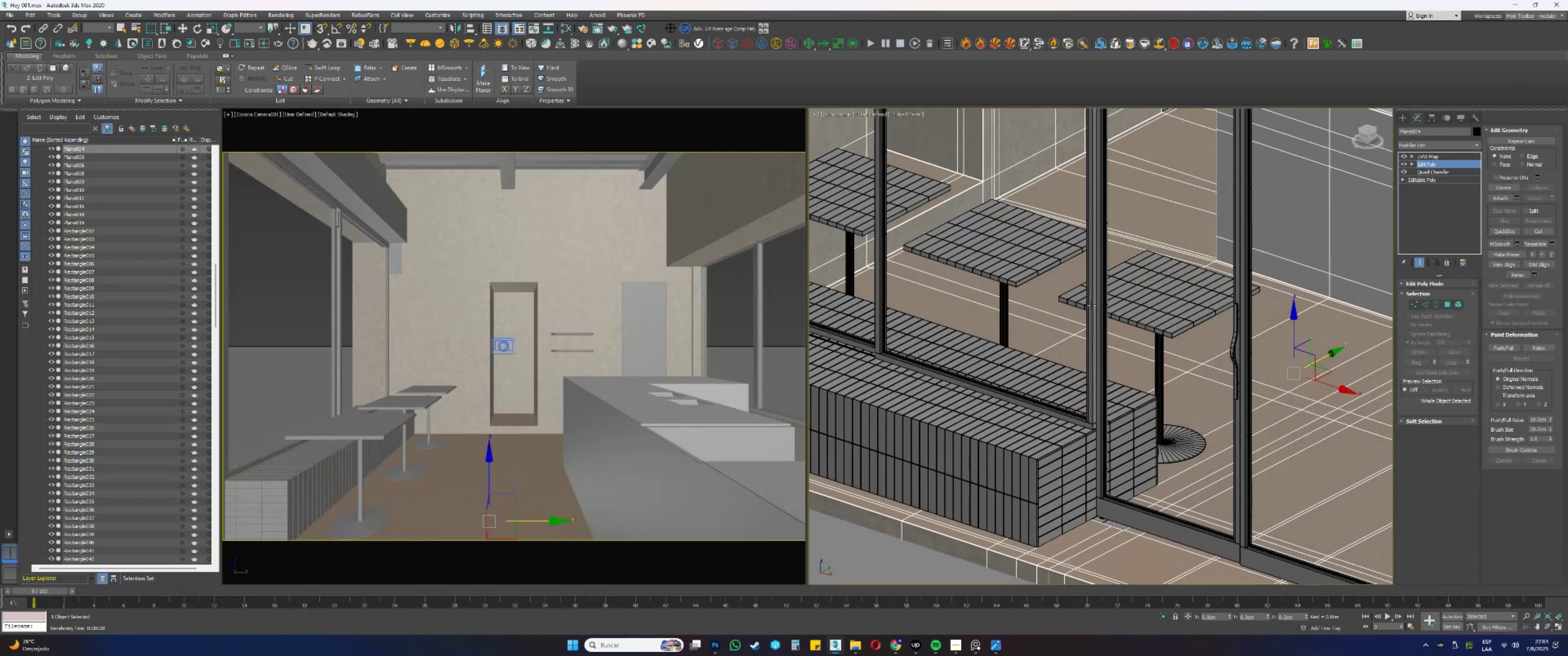 
key(Alt+W)
 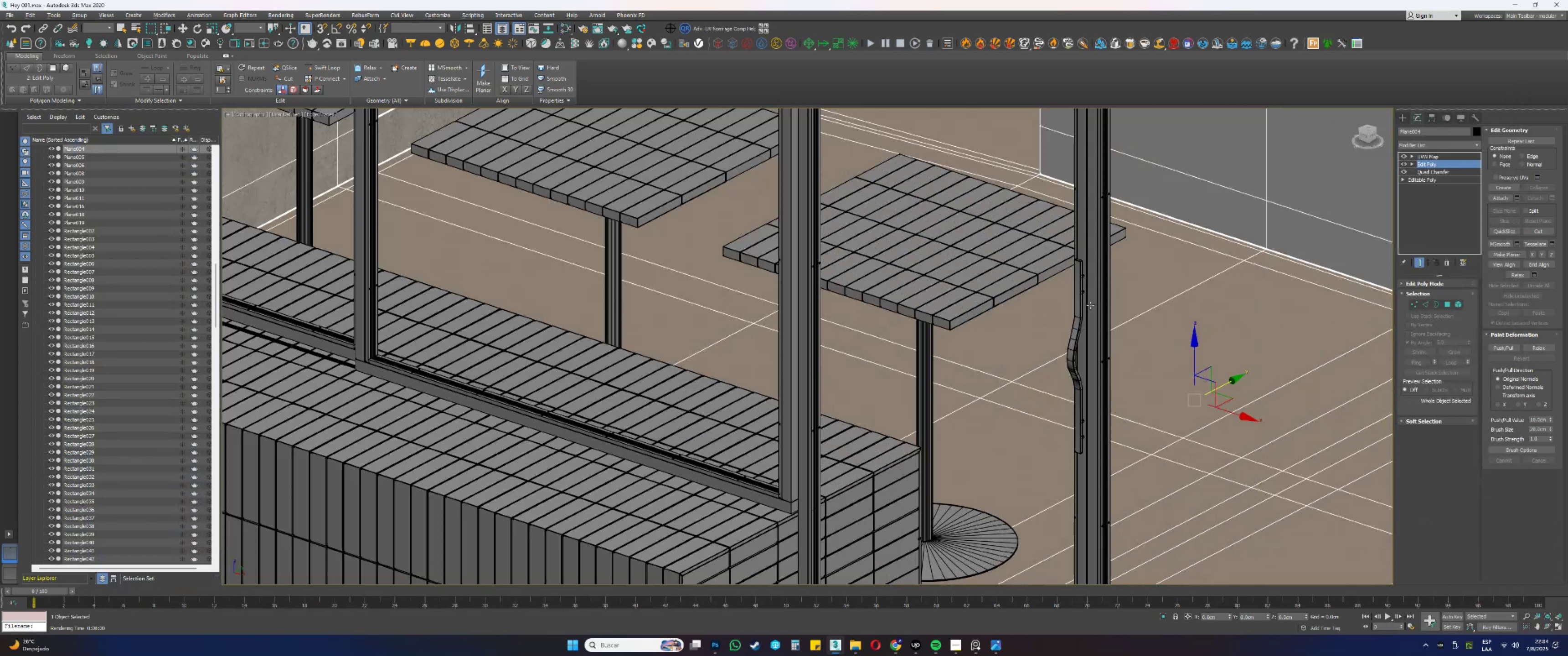 
scroll: coordinate [1023, 331], scroll_direction: down, amount: 4.0
 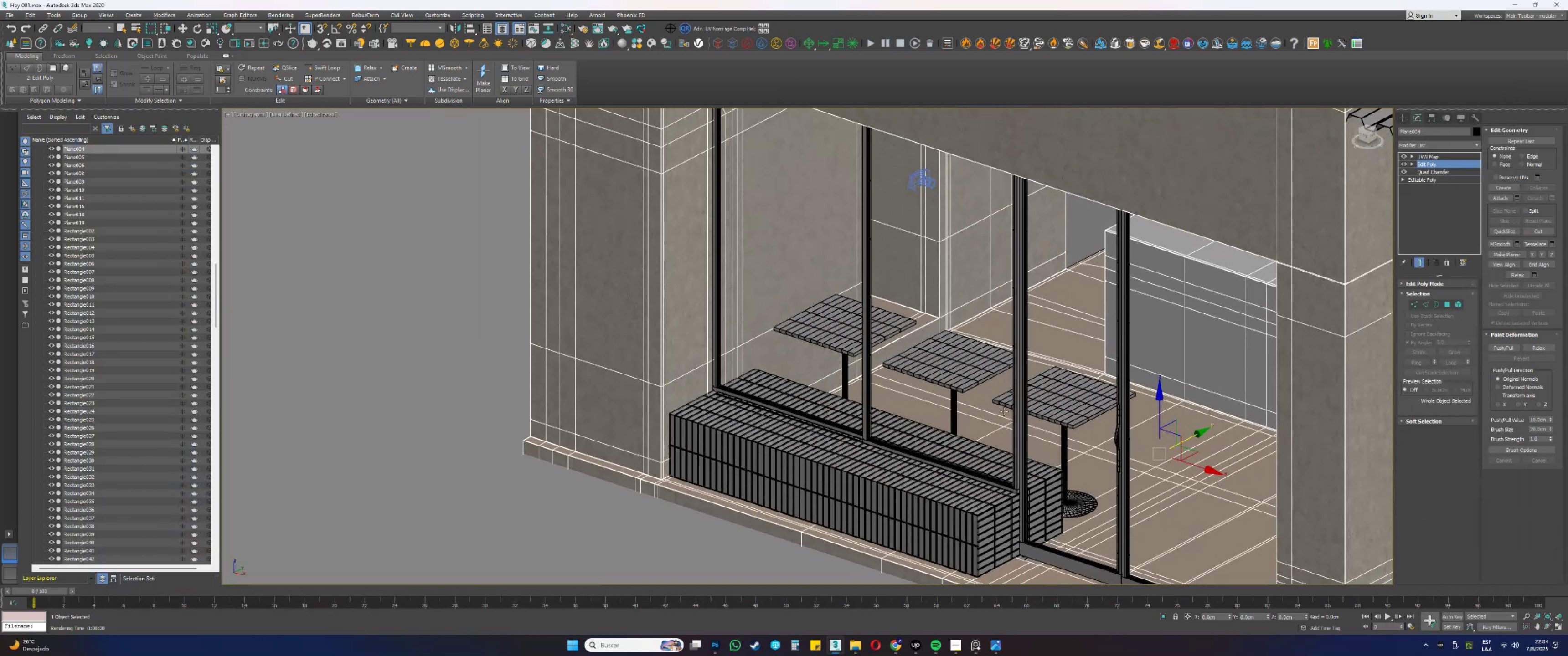 
hold_key(key=ControlLeft, duration=0.45)
 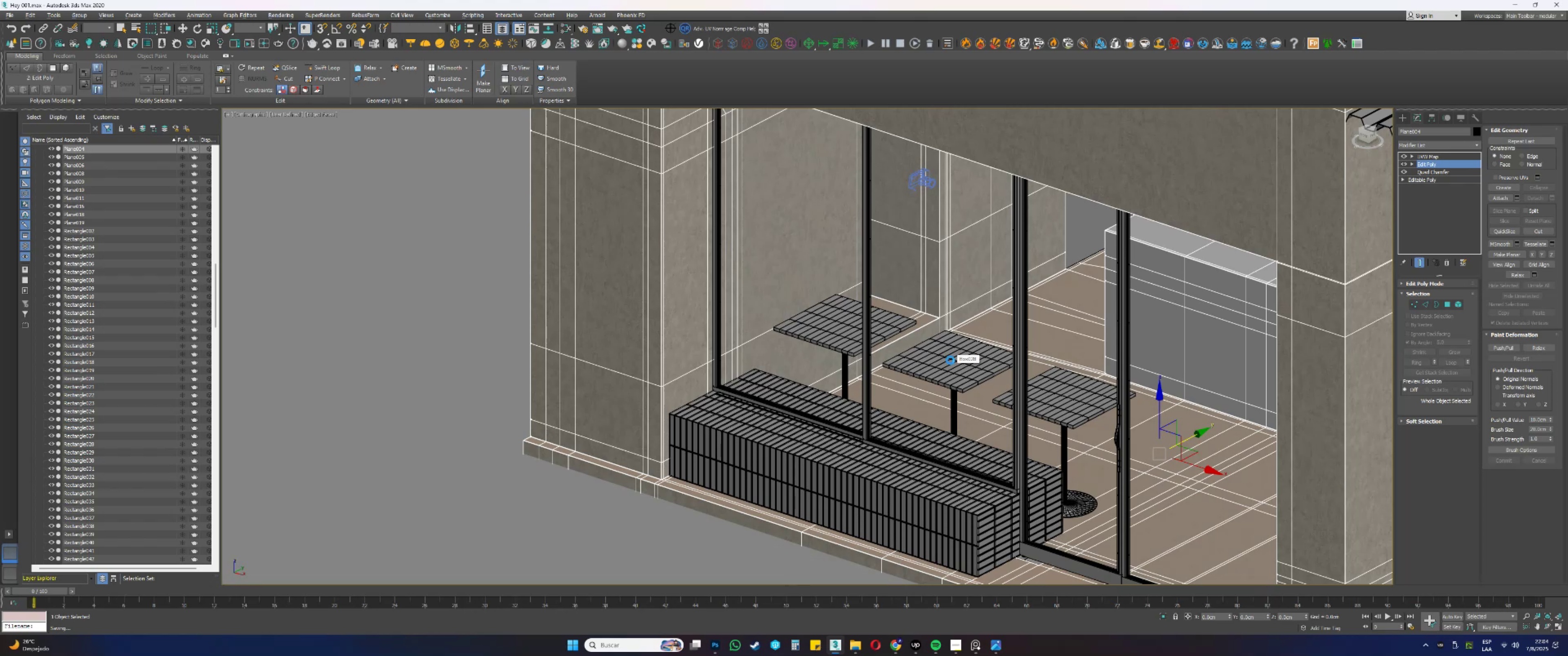 